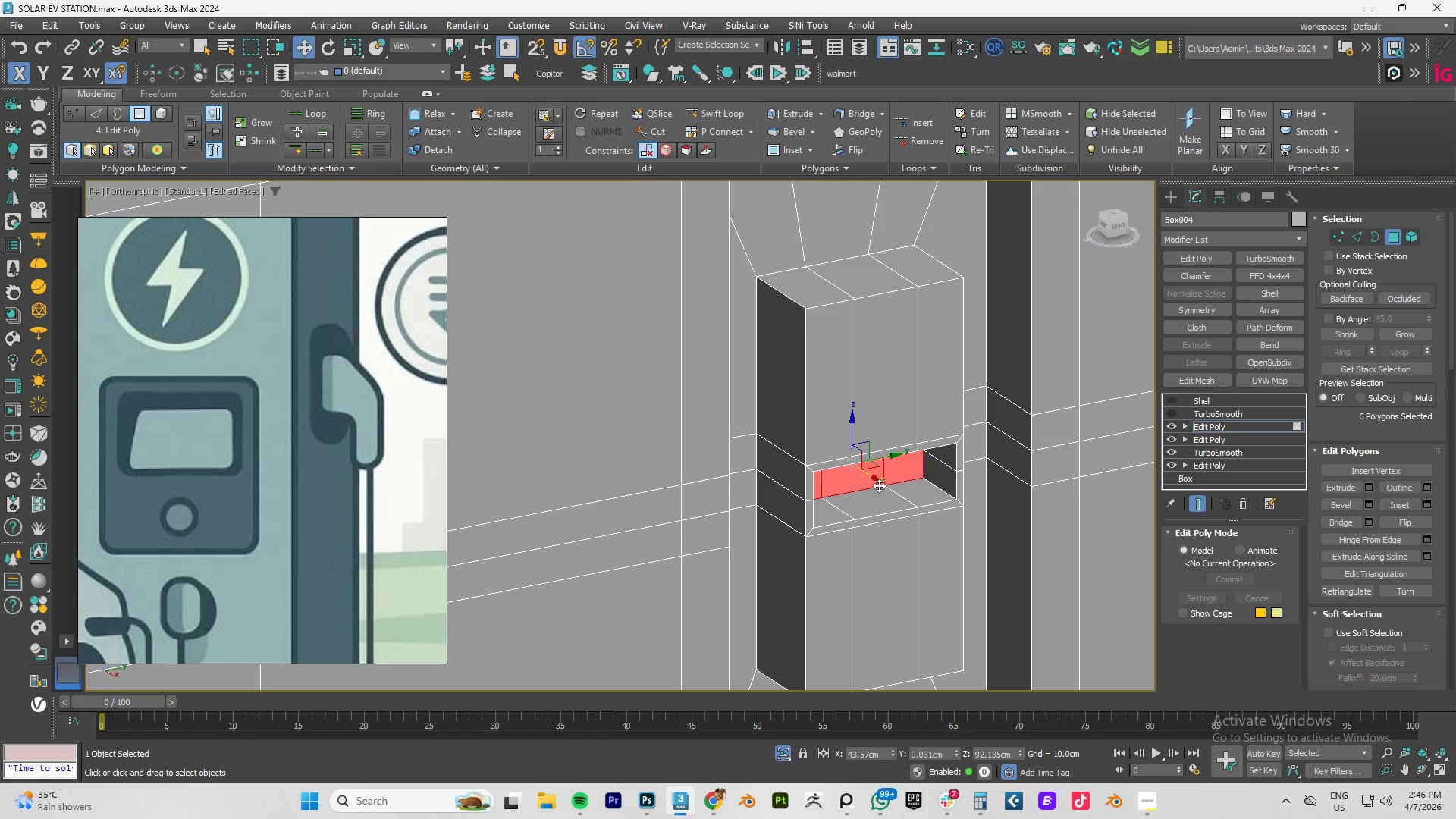 
key(Delete)
 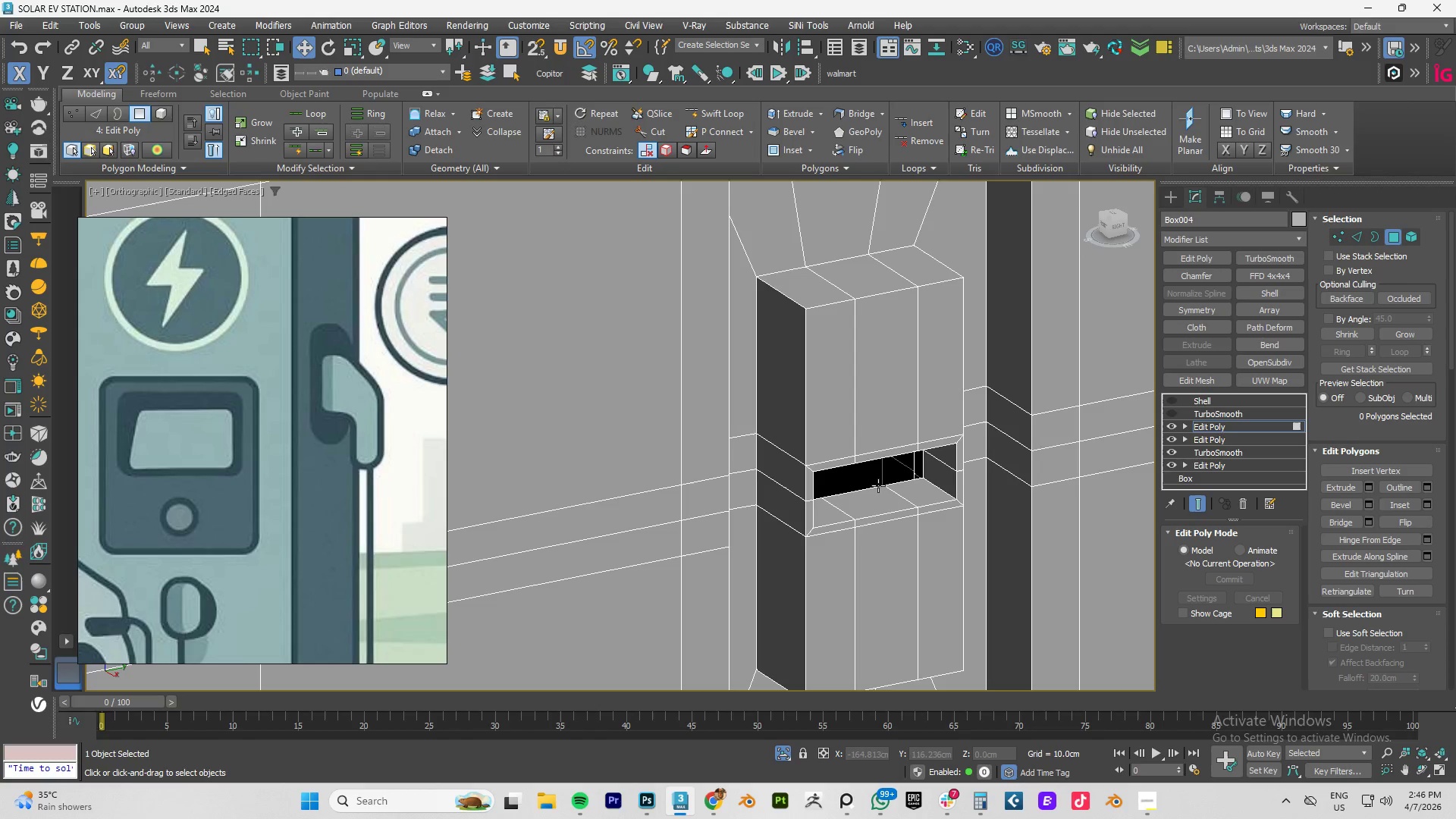 
hold_key(key=AltLeft, duration=0.45)
 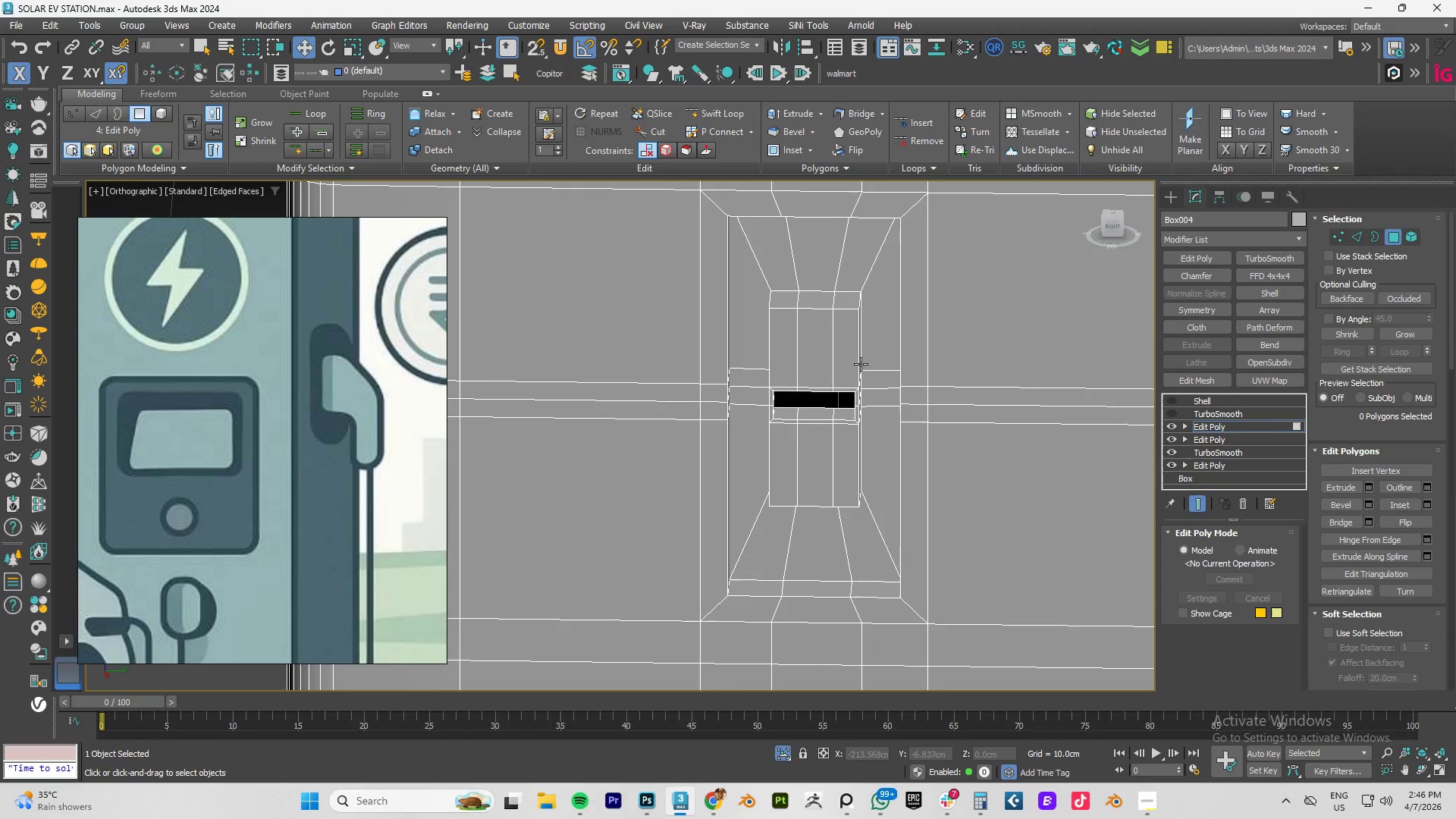 
scroll: coordinate [885, 484], scroll_direction: down, amount: 2.0
 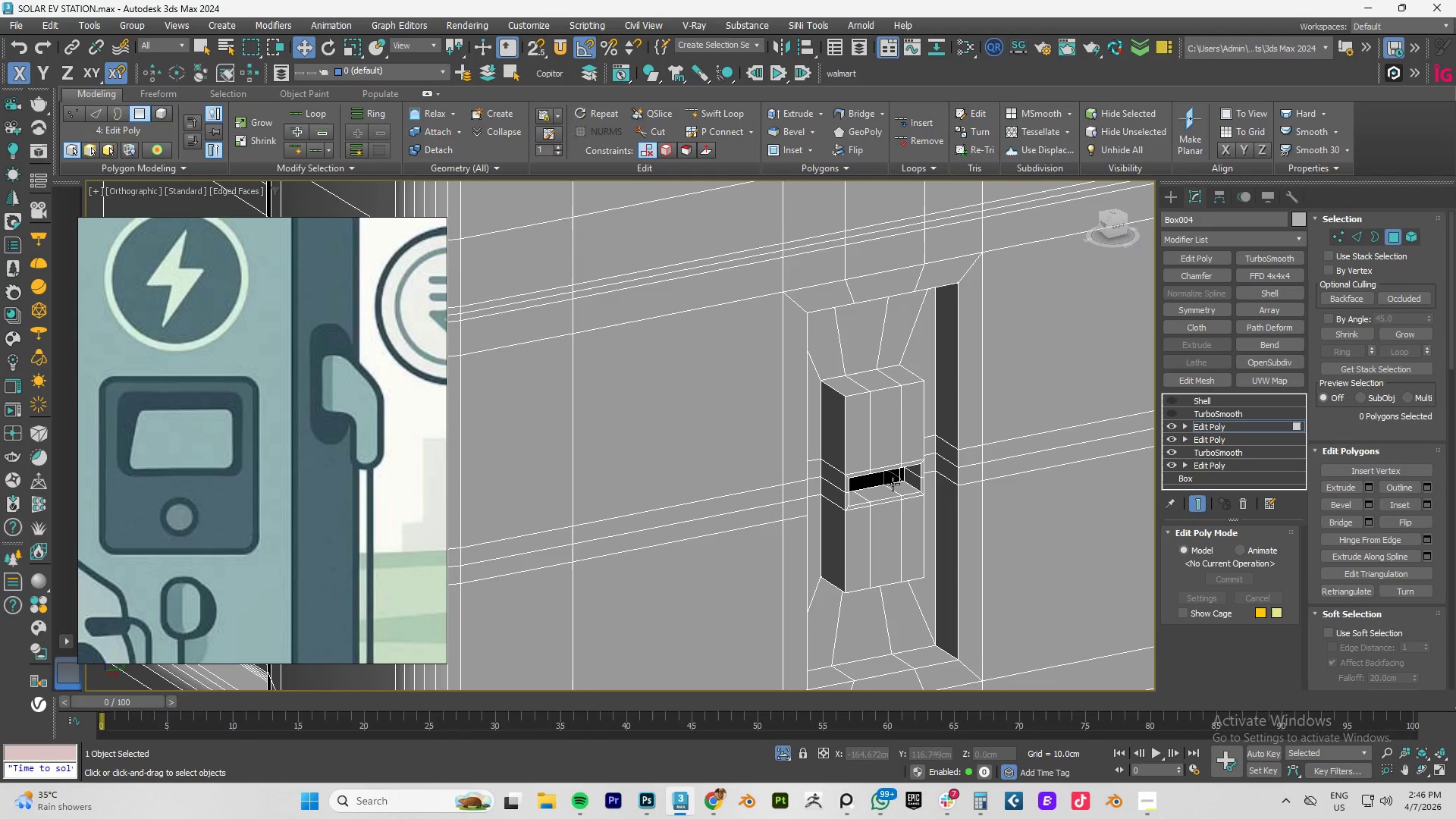 
left_click([1219, 426])
 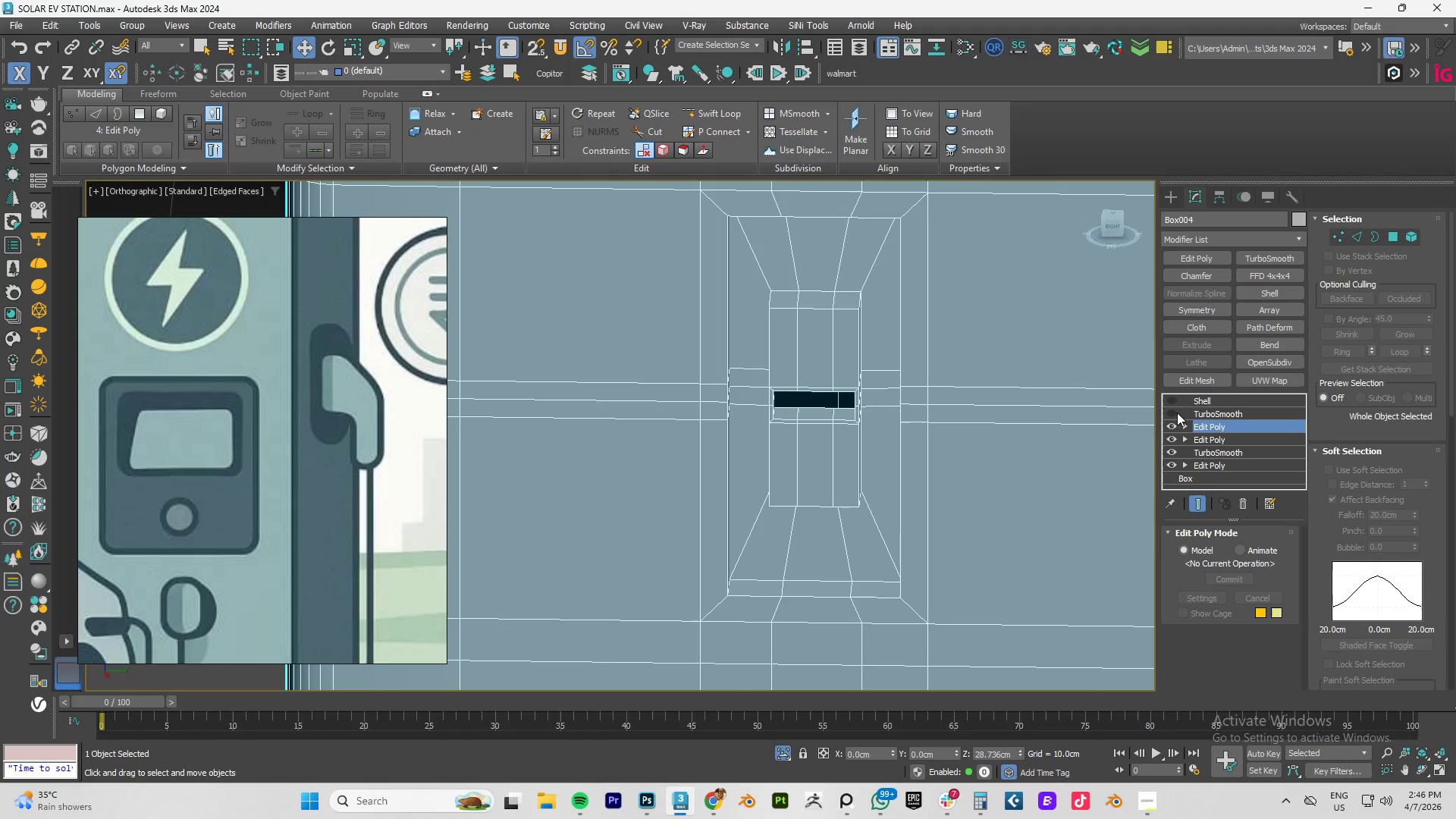 
left_click([1173, 413])
 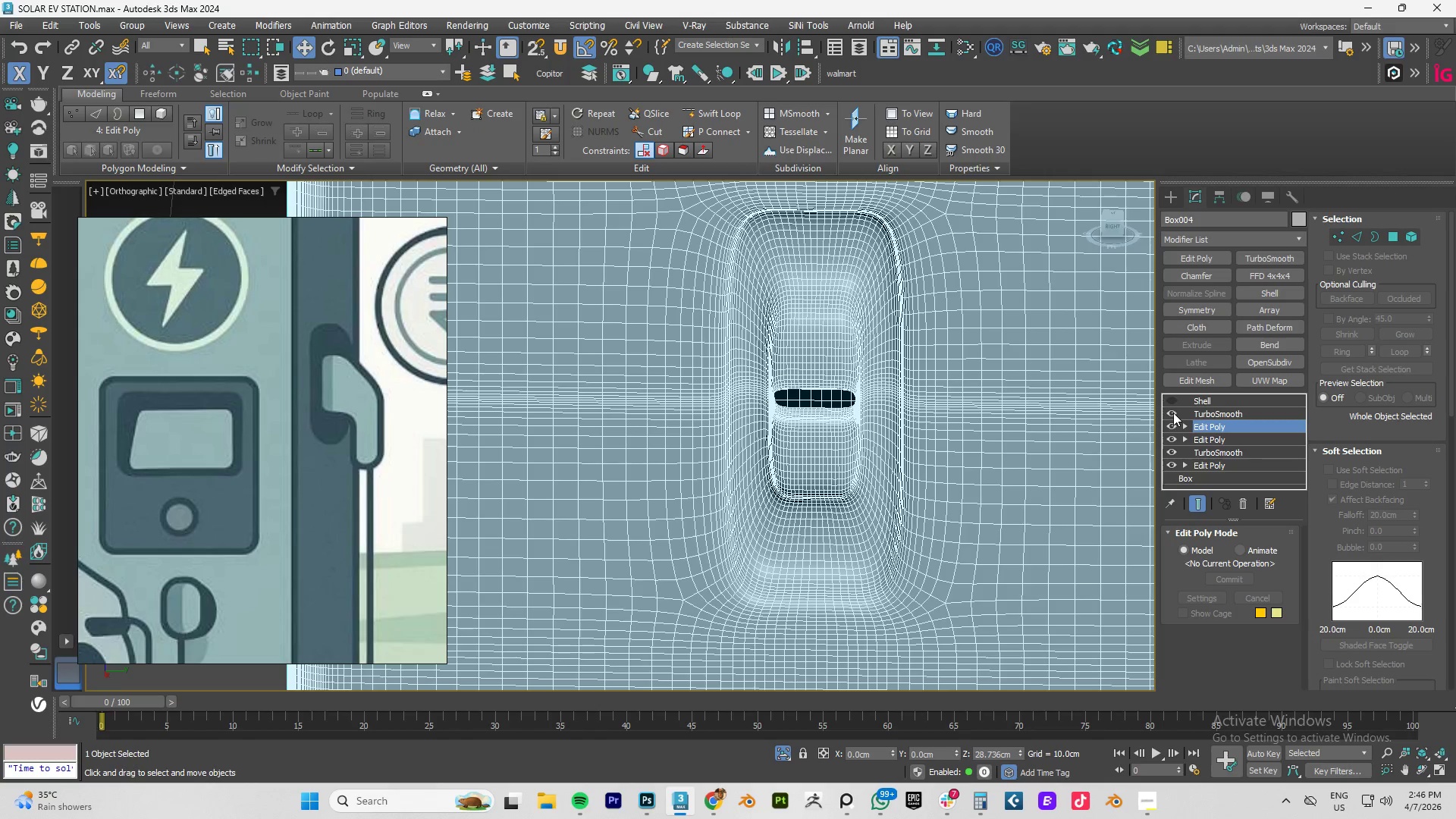 
key(F5)
 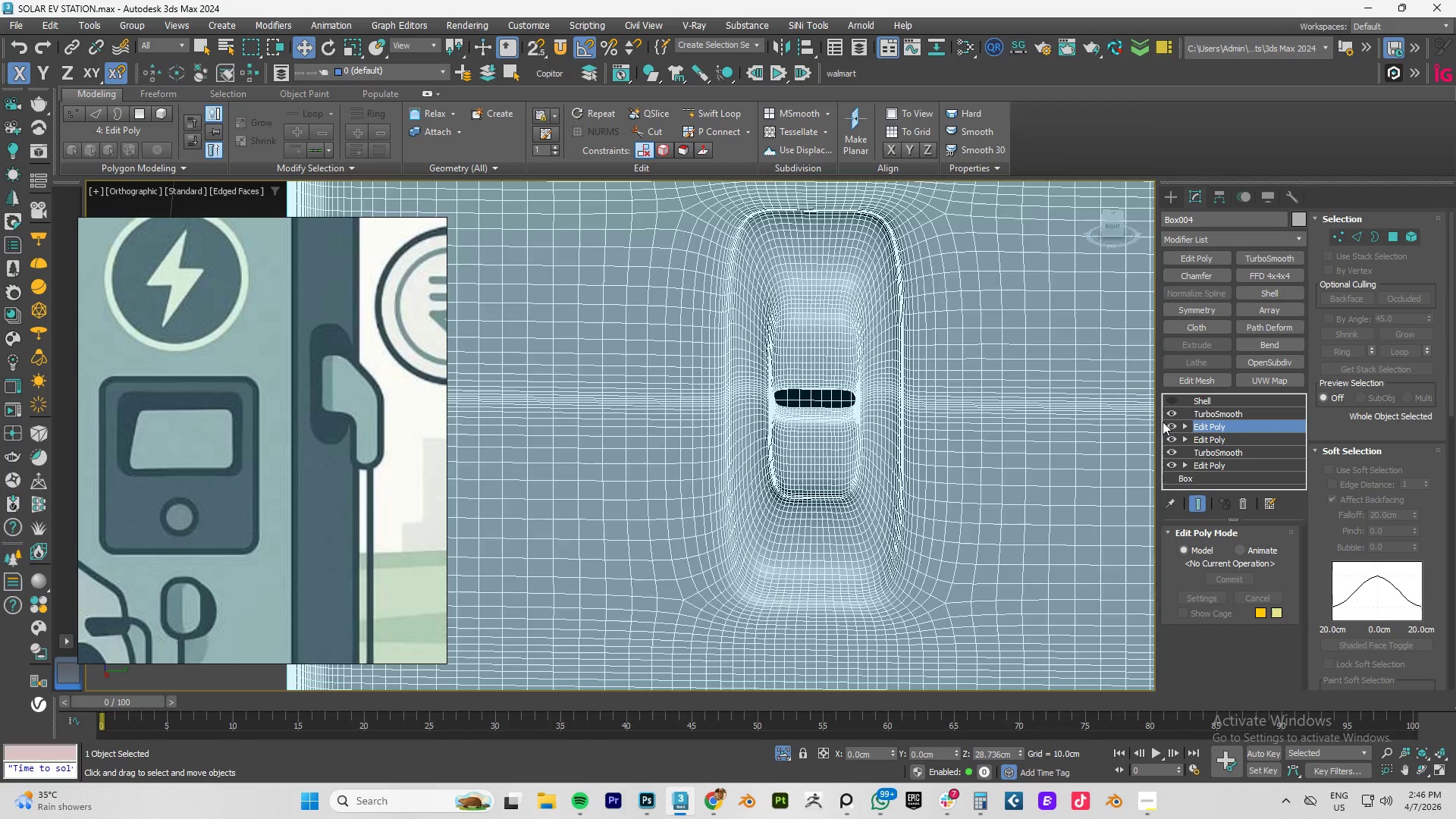 
key(F4)
 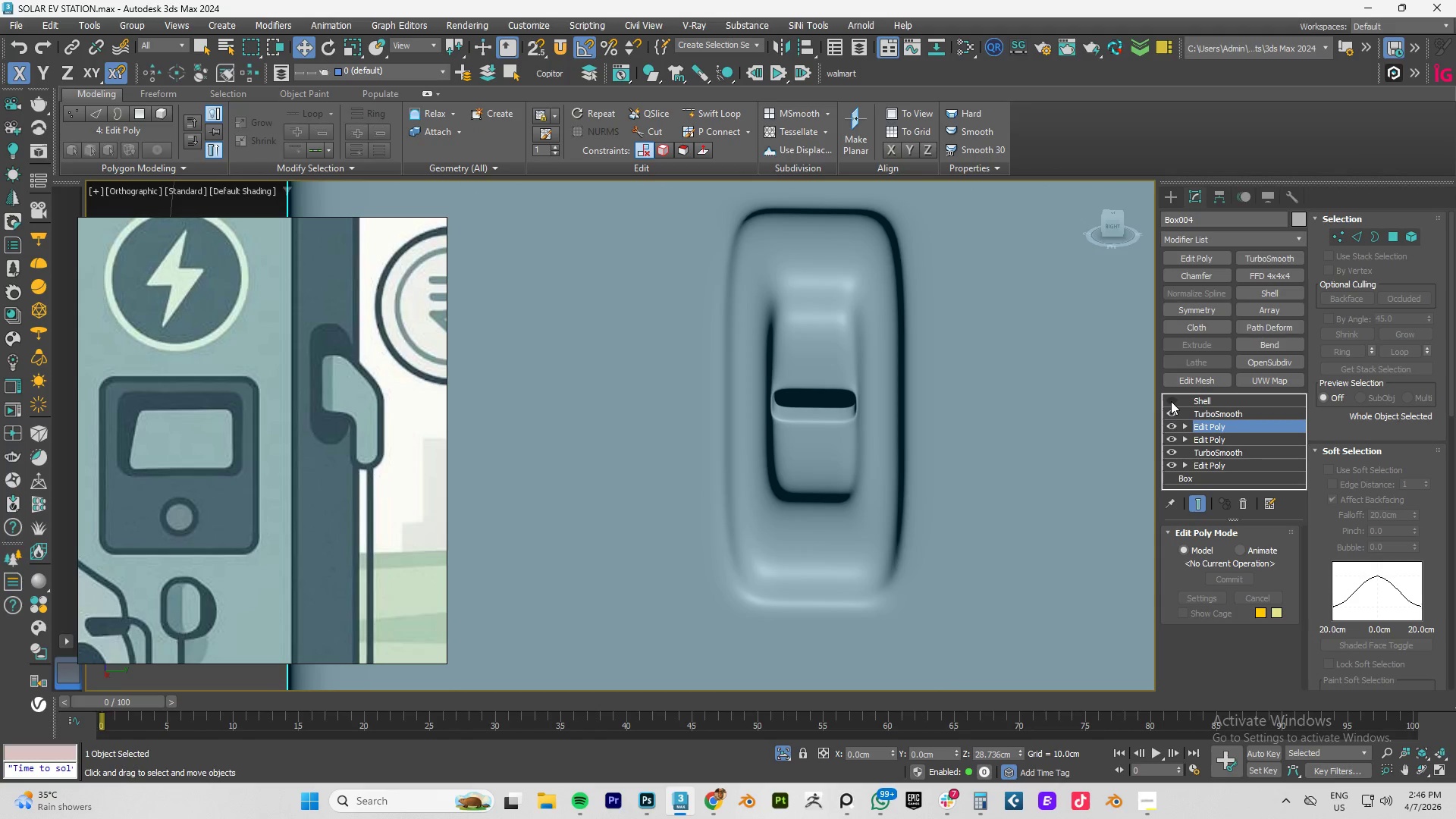 
key(F4)
 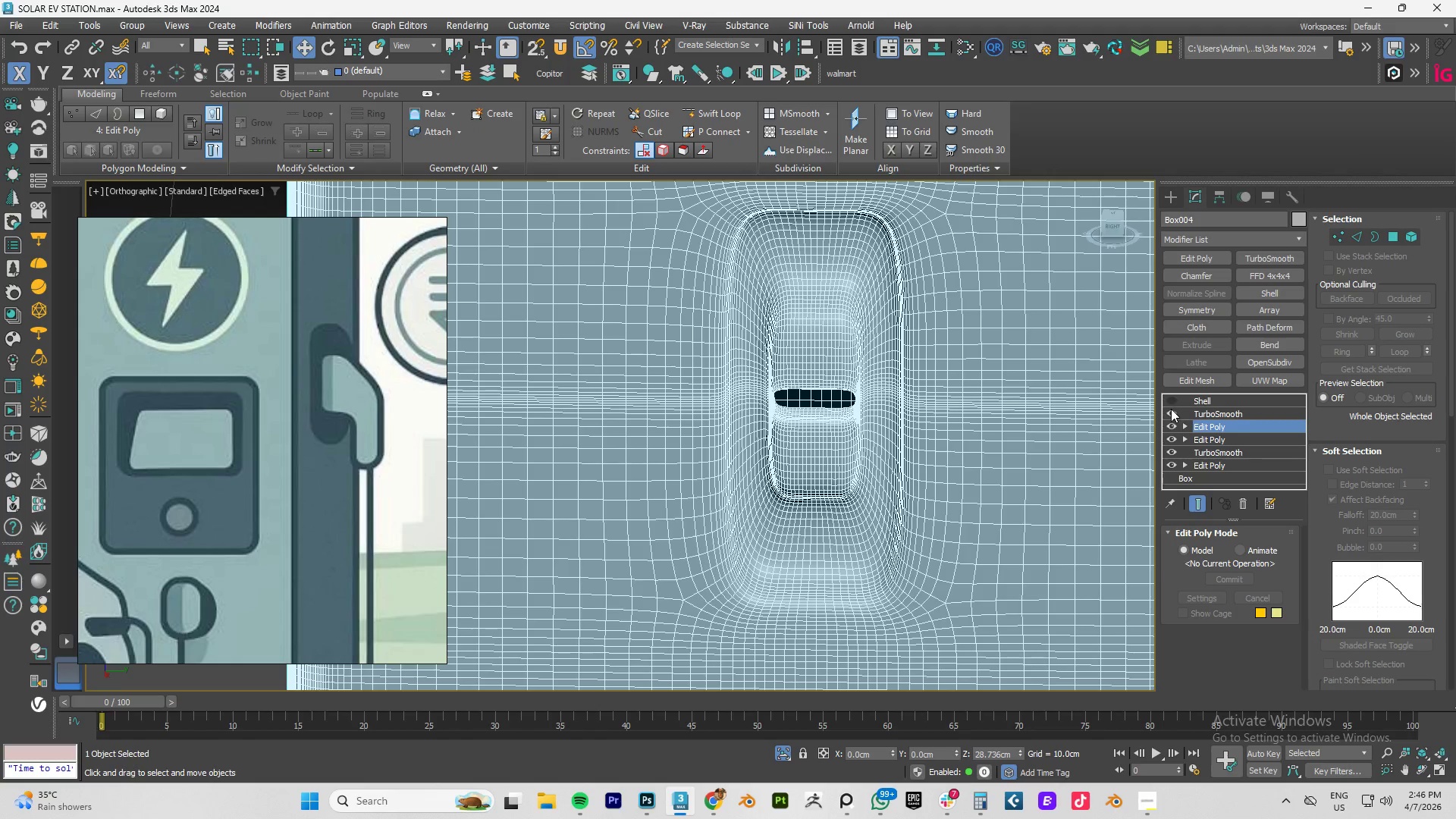 
left_click([1172, 413])
 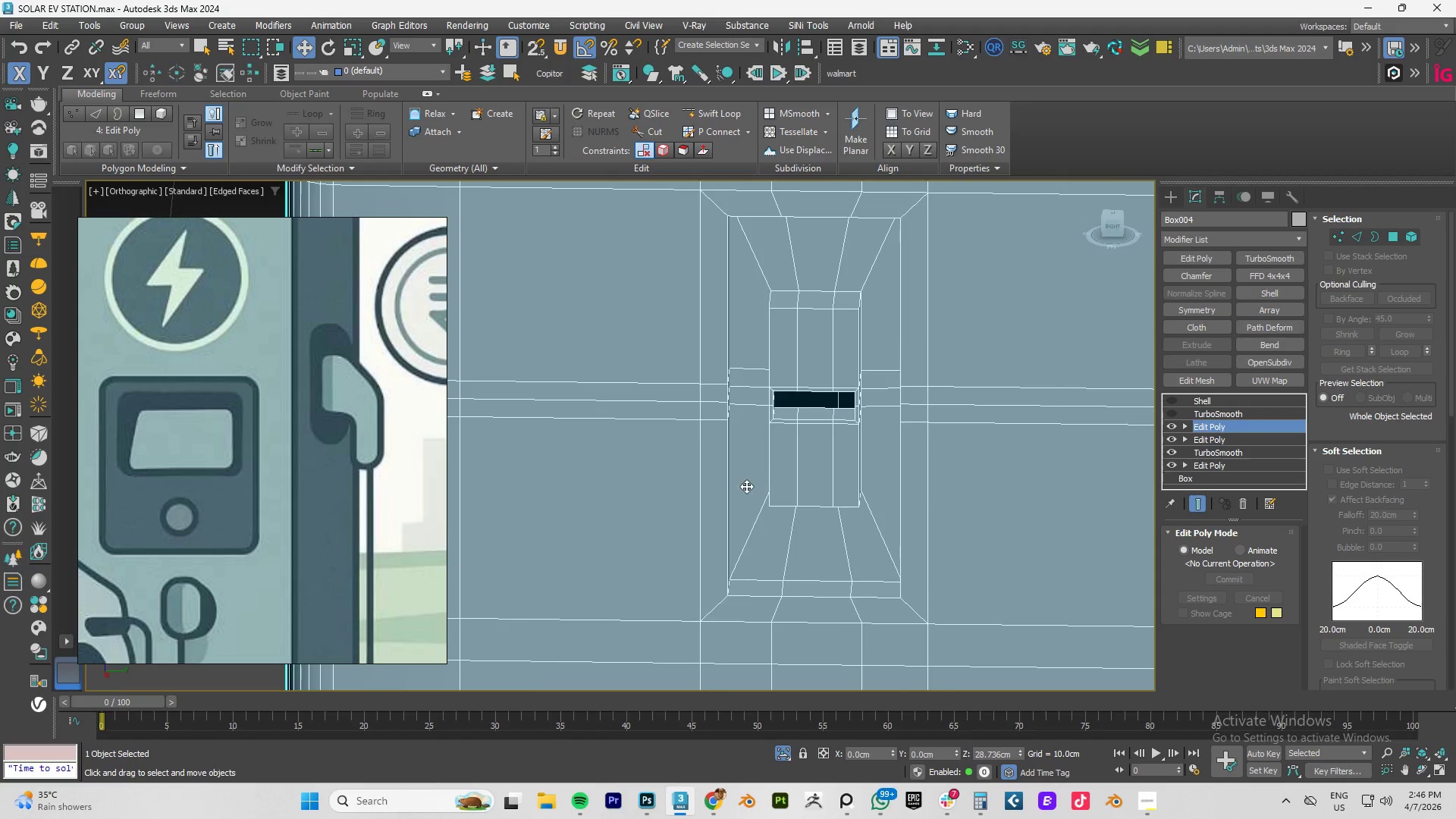 
scroll: coordinate [746, 486], scroll_direction: down, amount: 3.0
 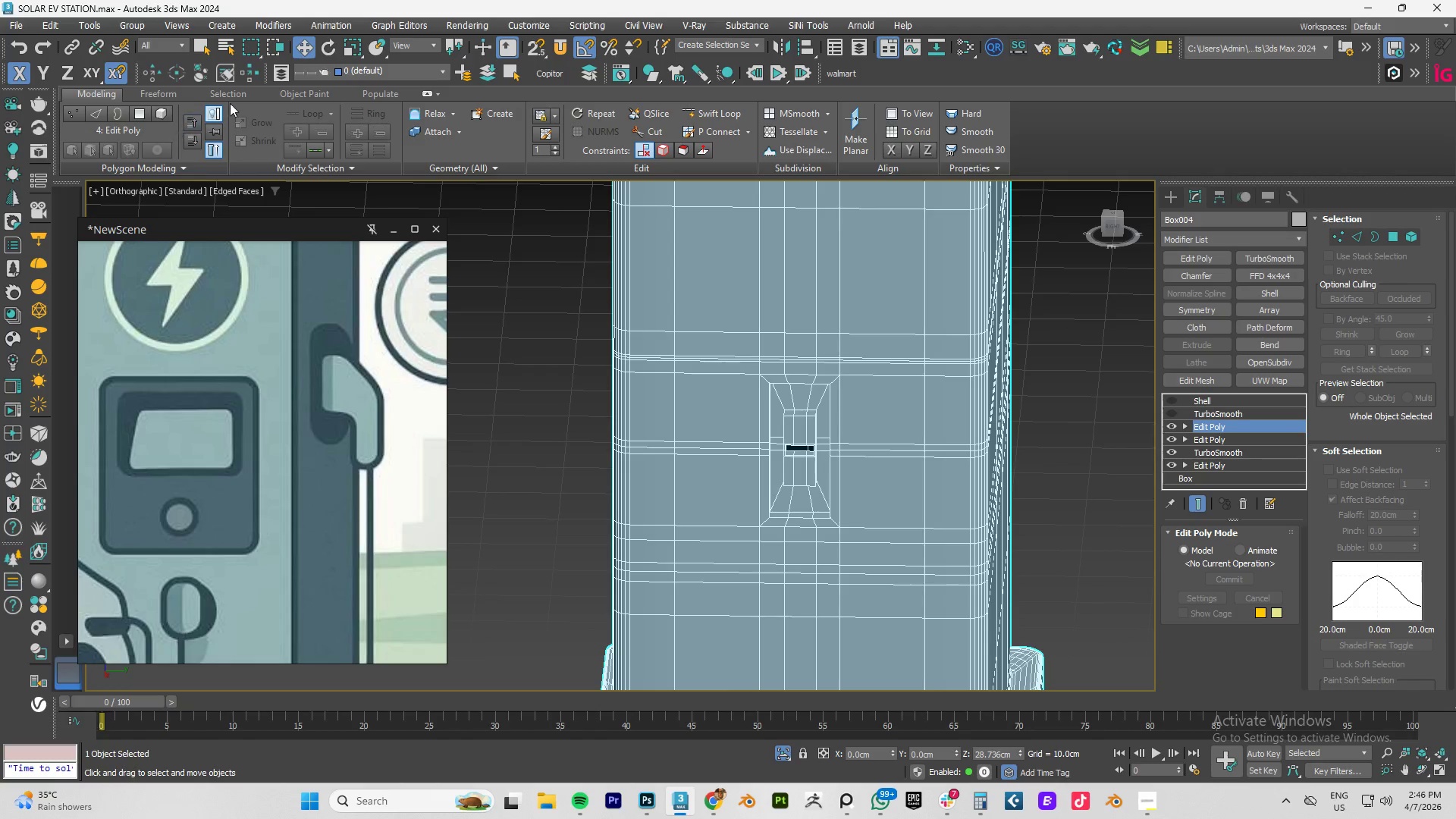 
left_click([283, 72])
 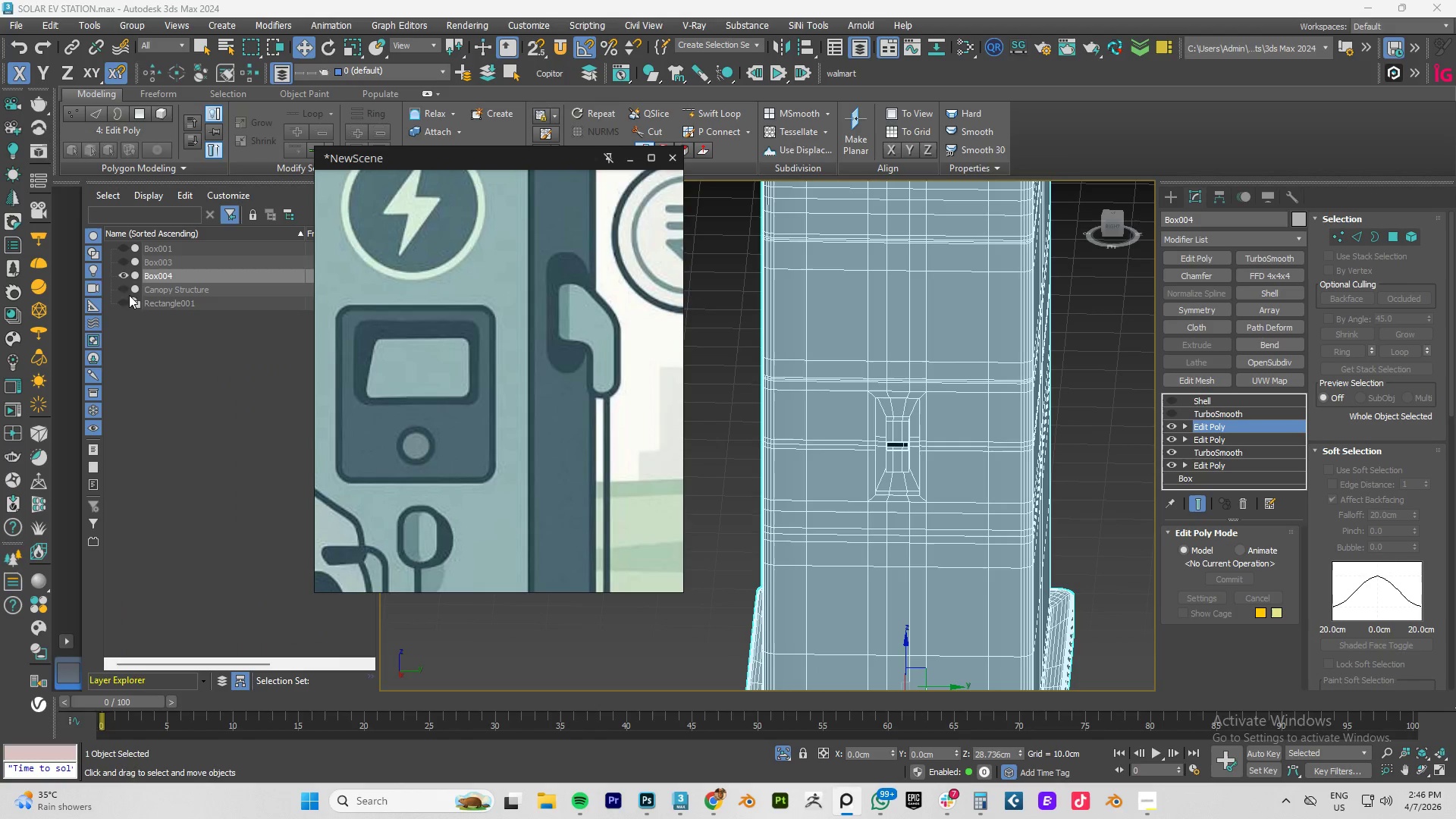 
wait(5.05)
 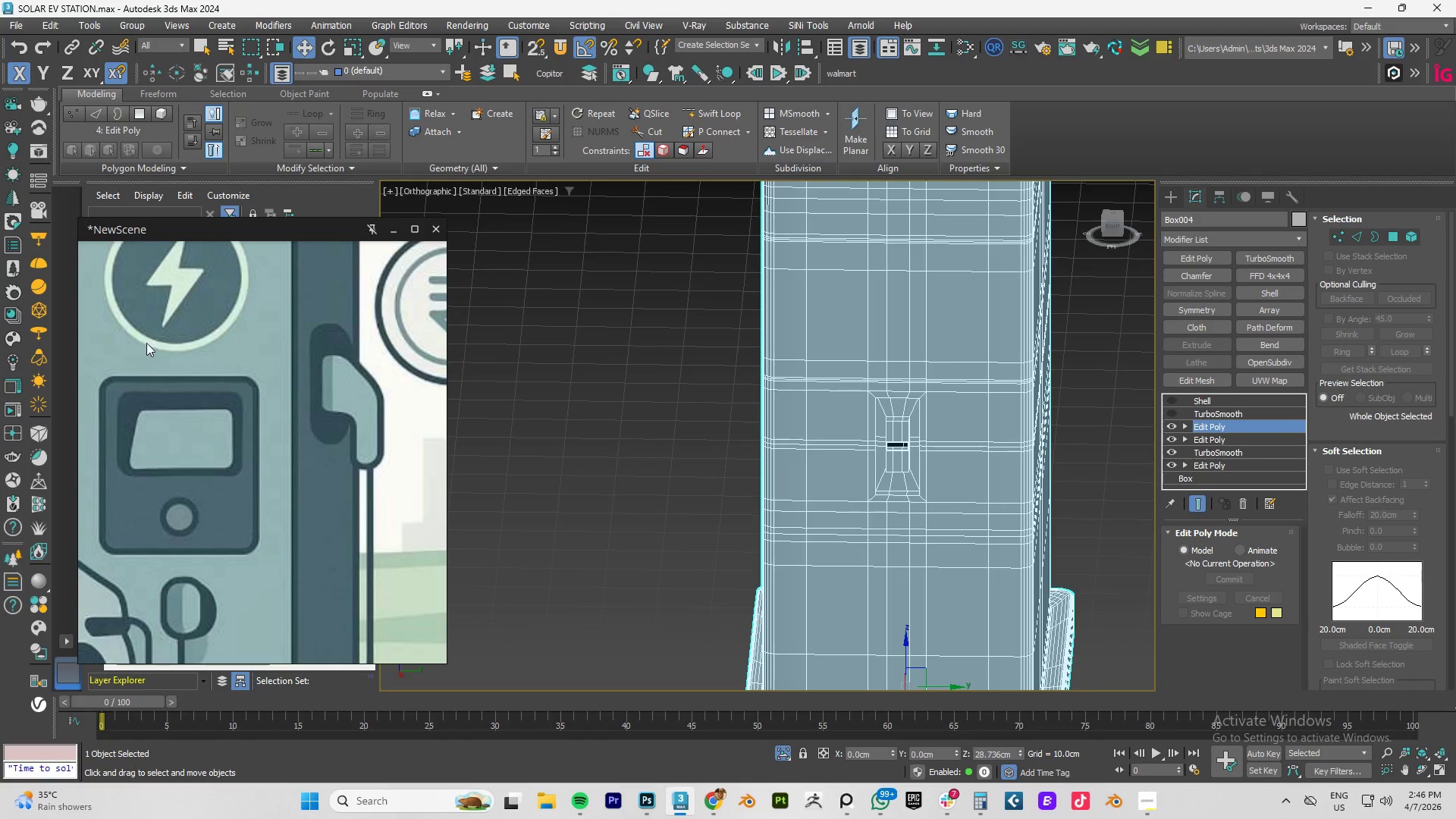 
double_click([124, 262])
 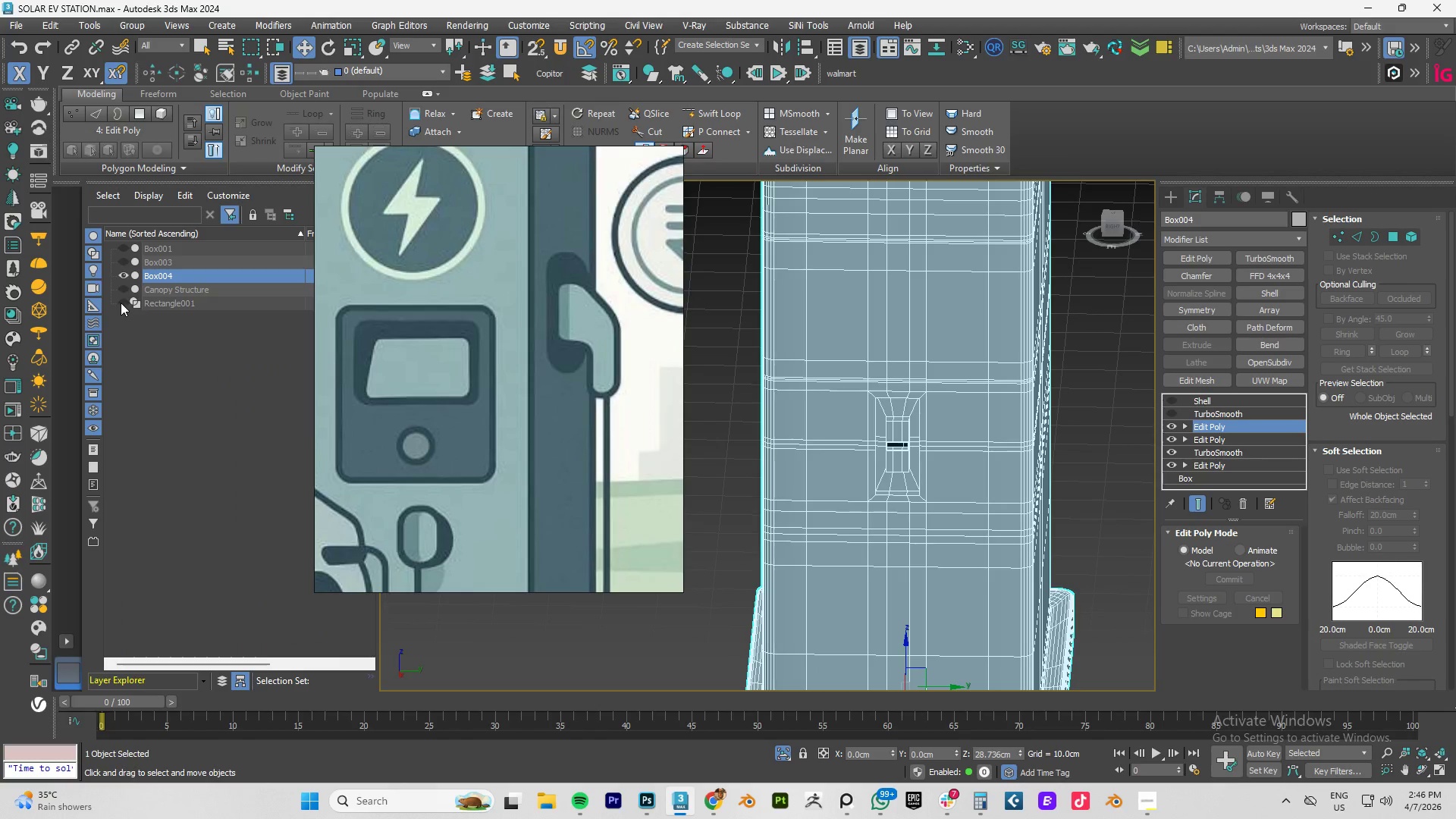 
left_click([121, 303])
 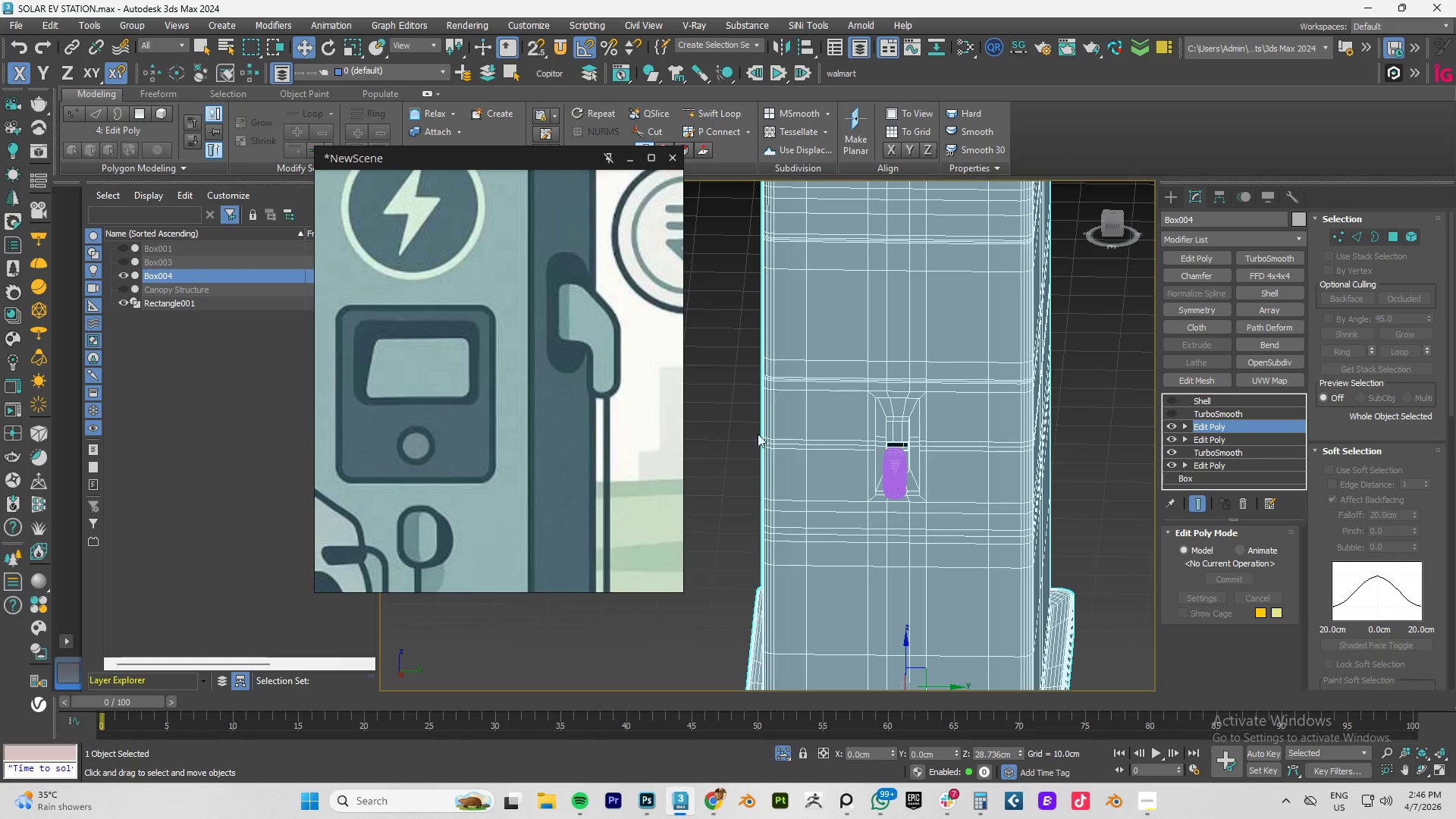 
hold_key(key=AltLeft, duration=0.48)
 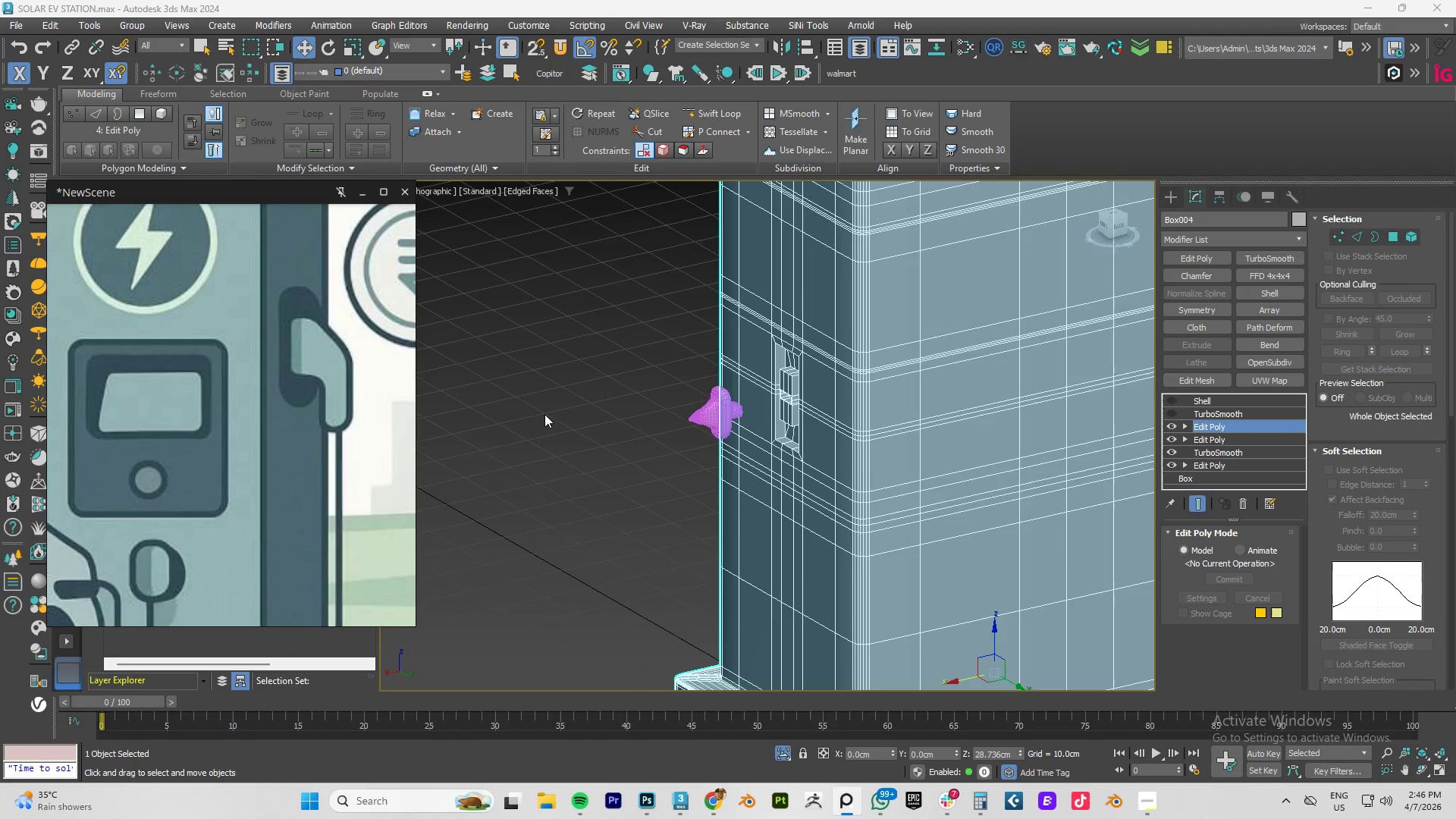 
left_click([640, 403])
 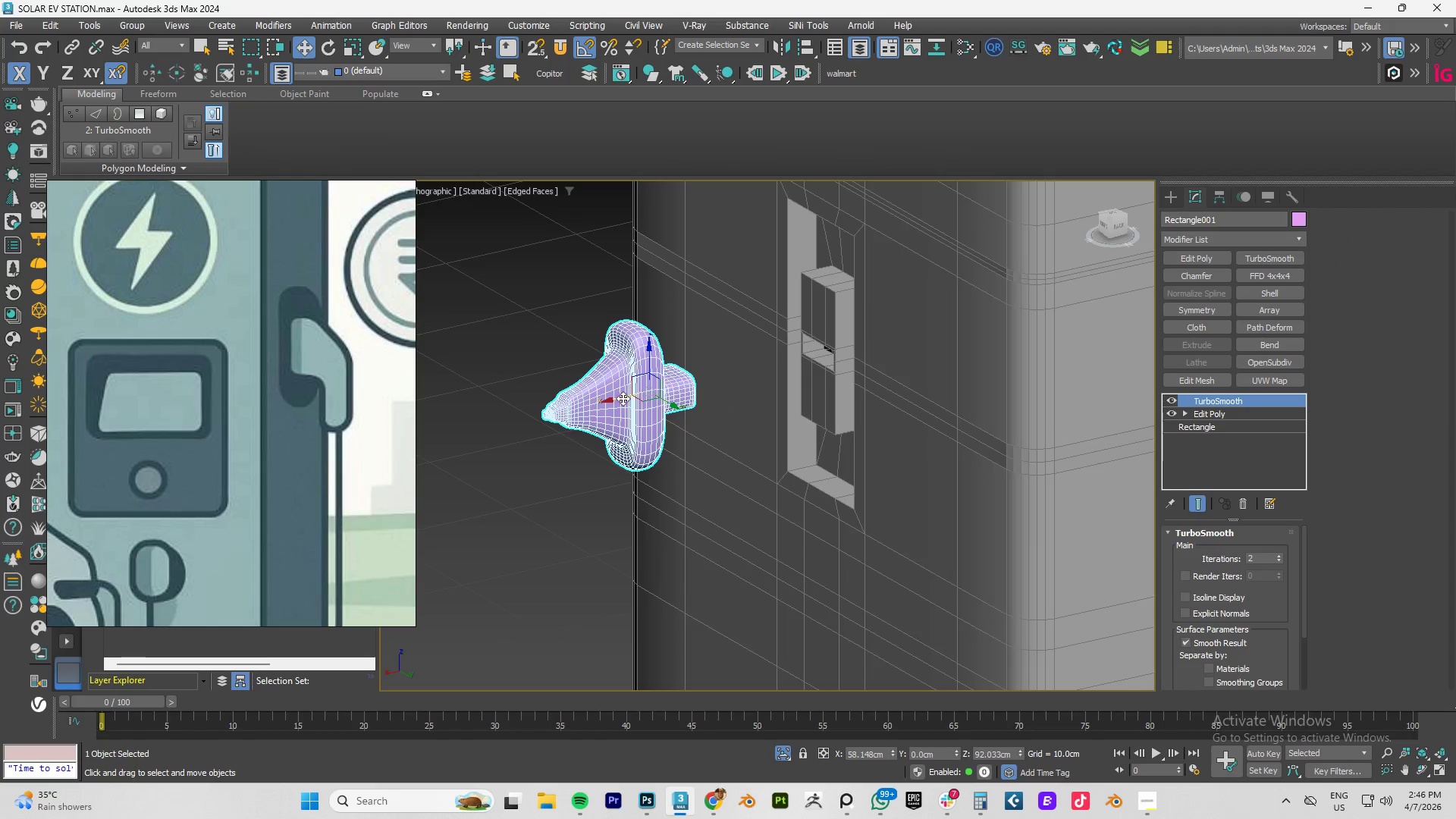 
scroll: coordinate [767, 421], scroll_direction: up, amount: 3.0
 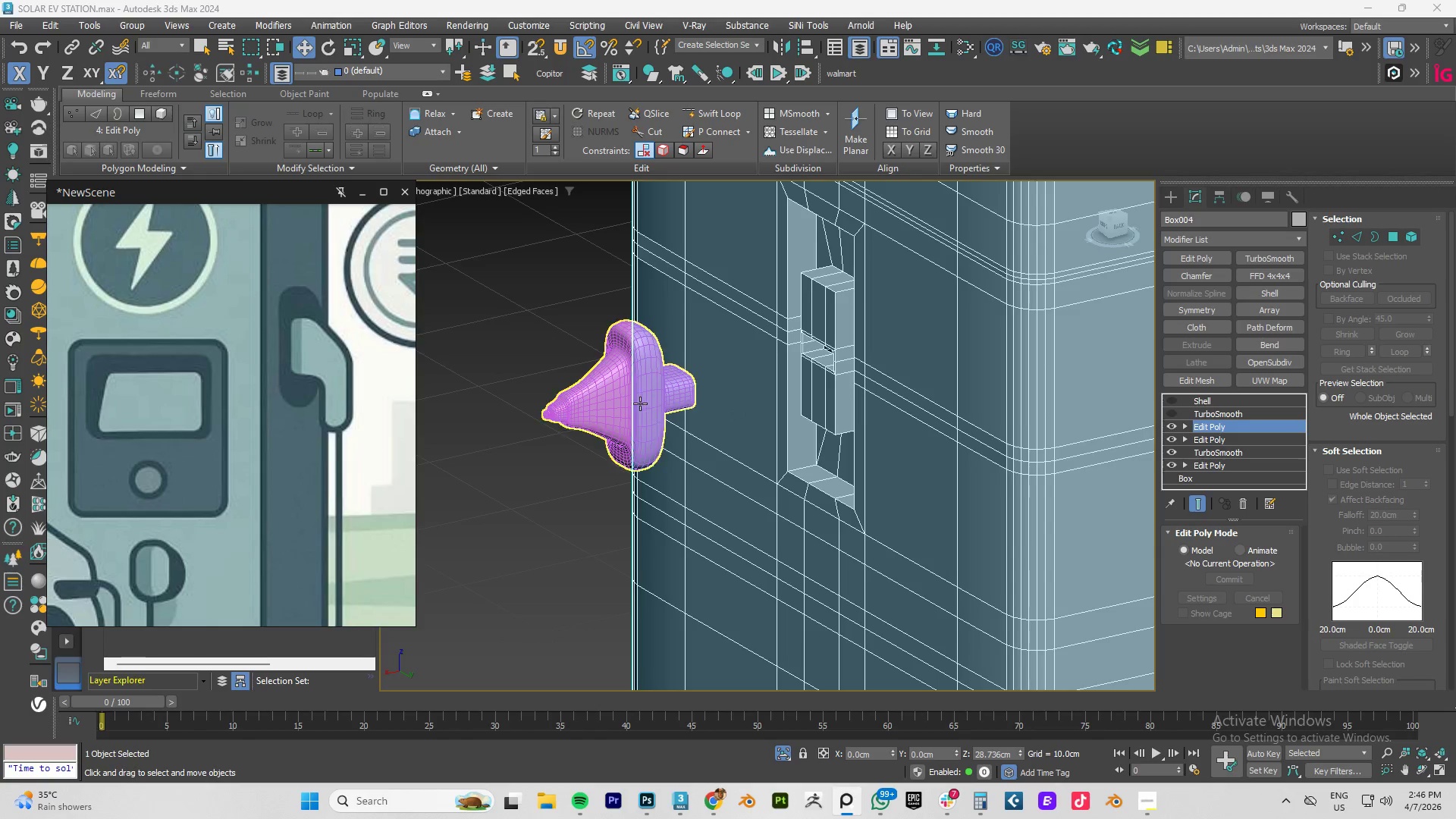 
left_click_drag(start_coordinate=[611, 402], to_coordinate=[756, 401])
 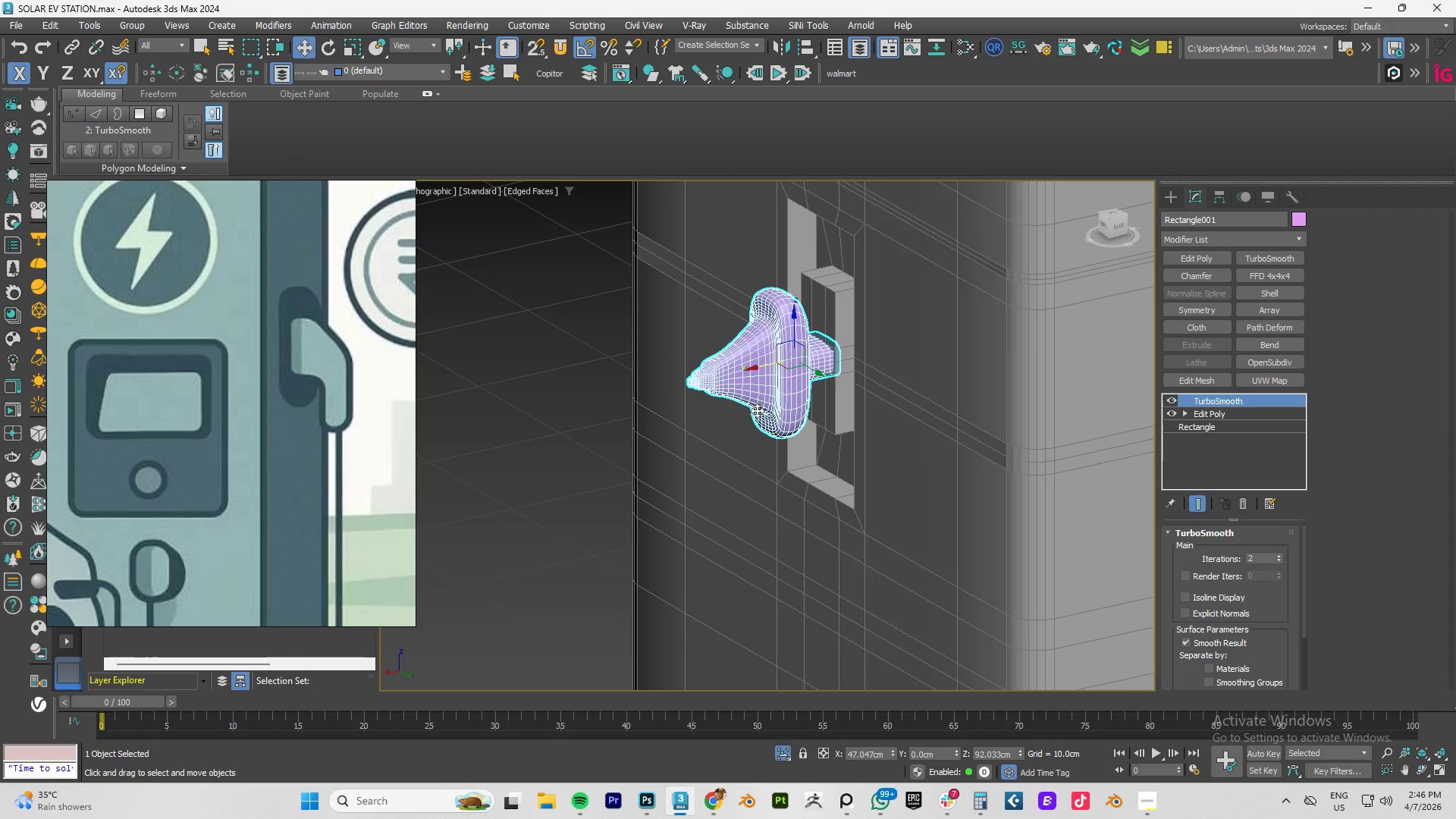 
hold_key(key=AltLeft, duration=0.77)
 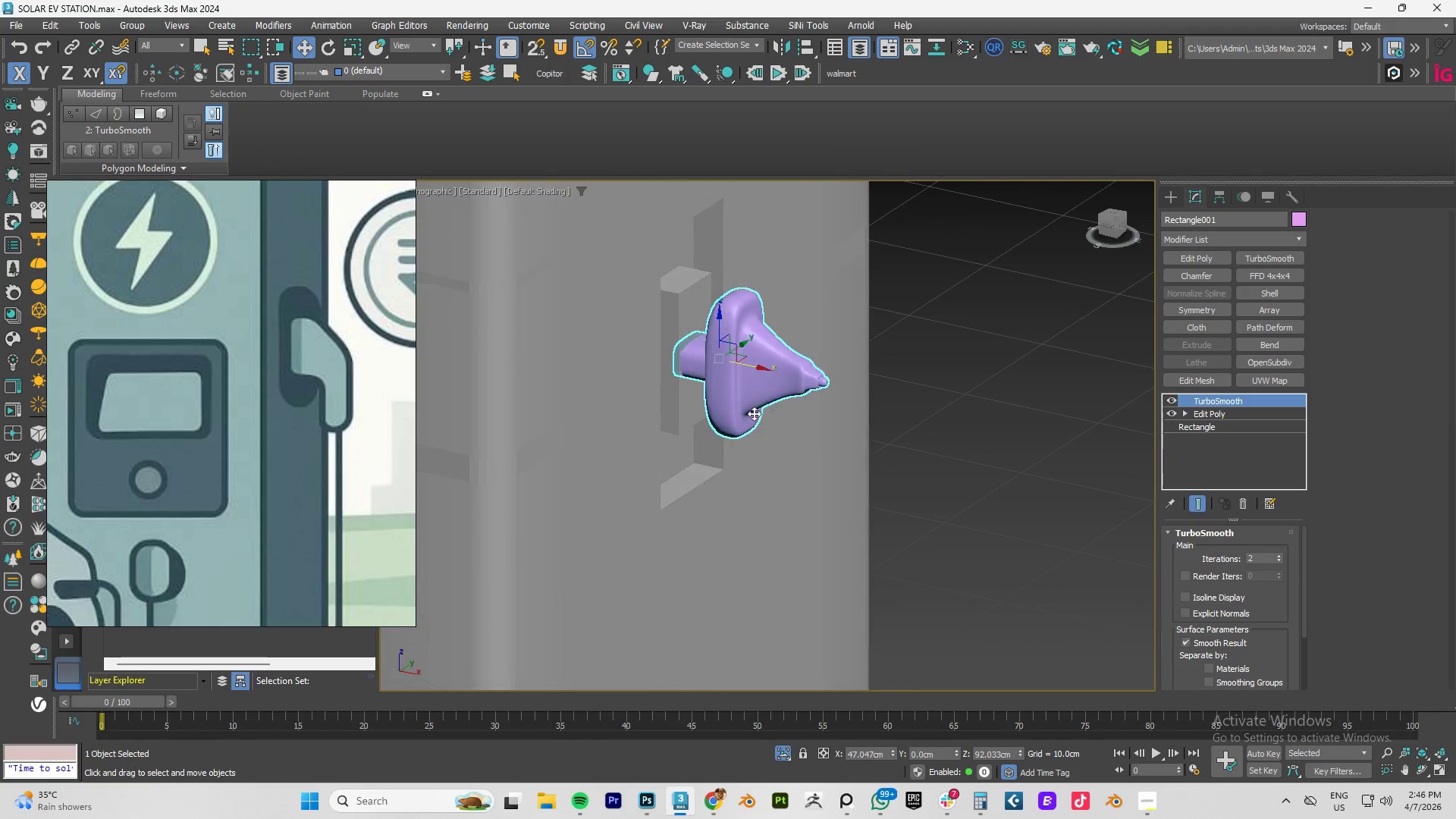 
key(F4)
 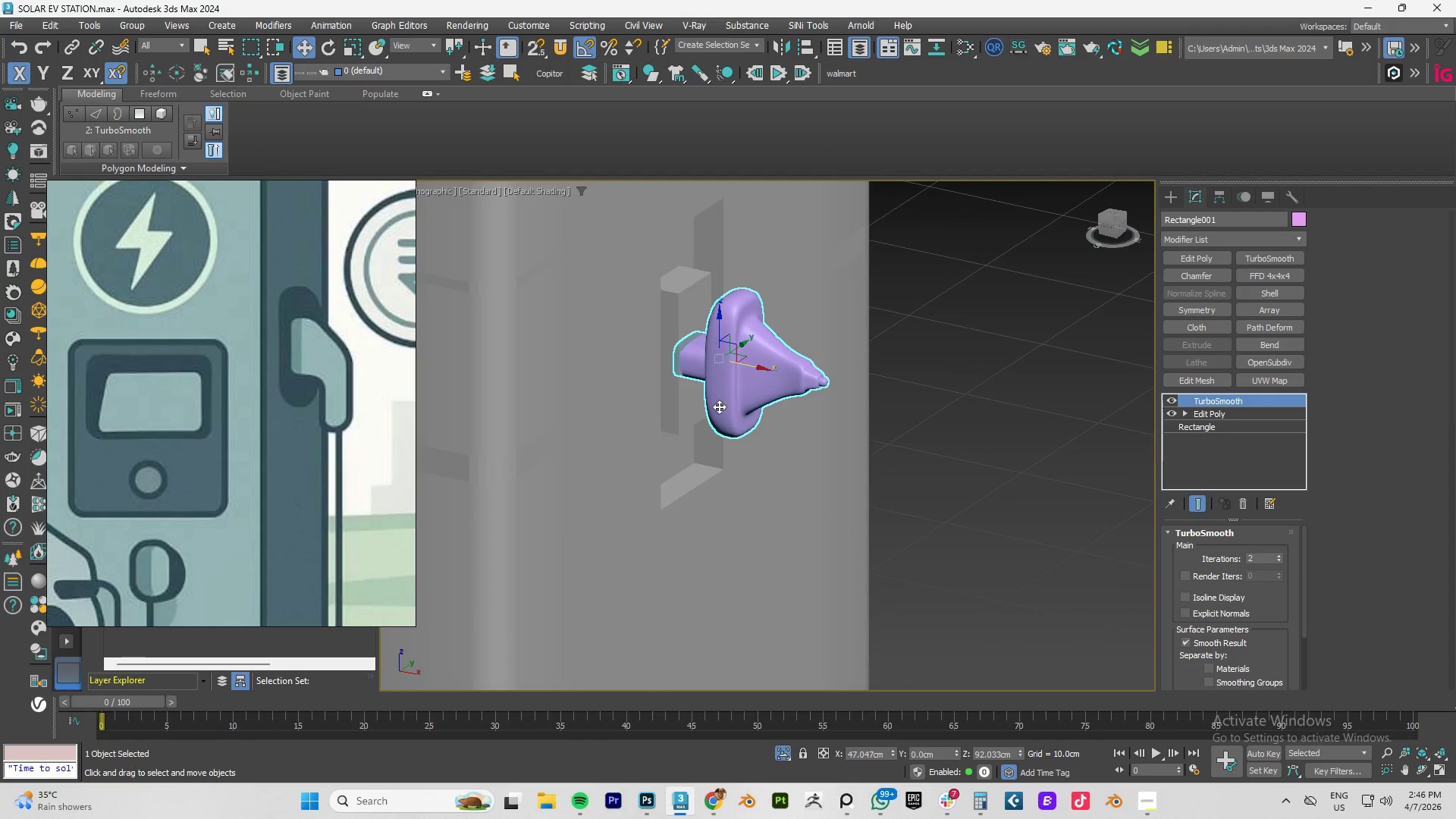 
scroll: coordinate [713, 403], scroll_direction: up, amount: 3.0
 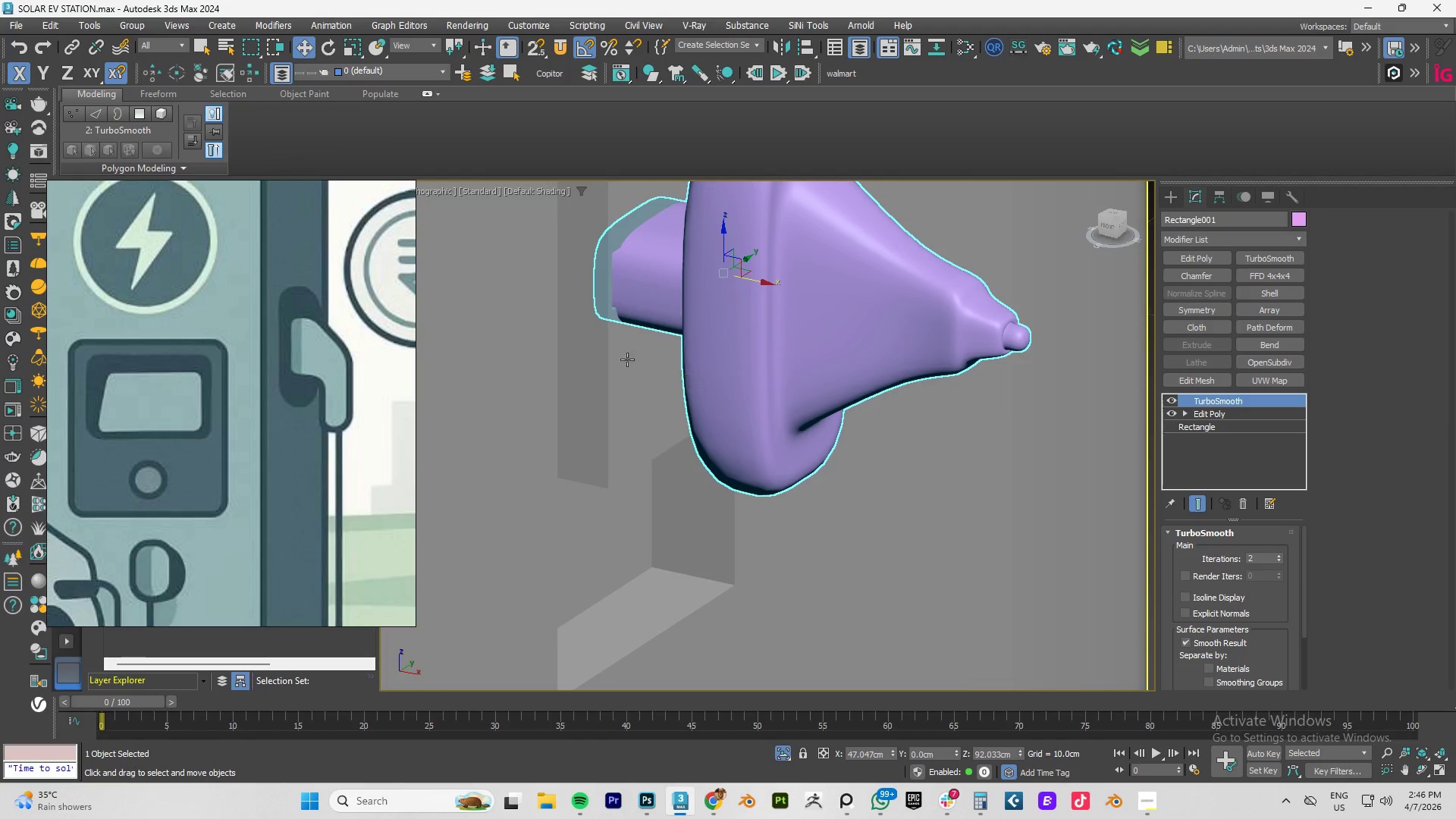 
left_click([626, 364])
 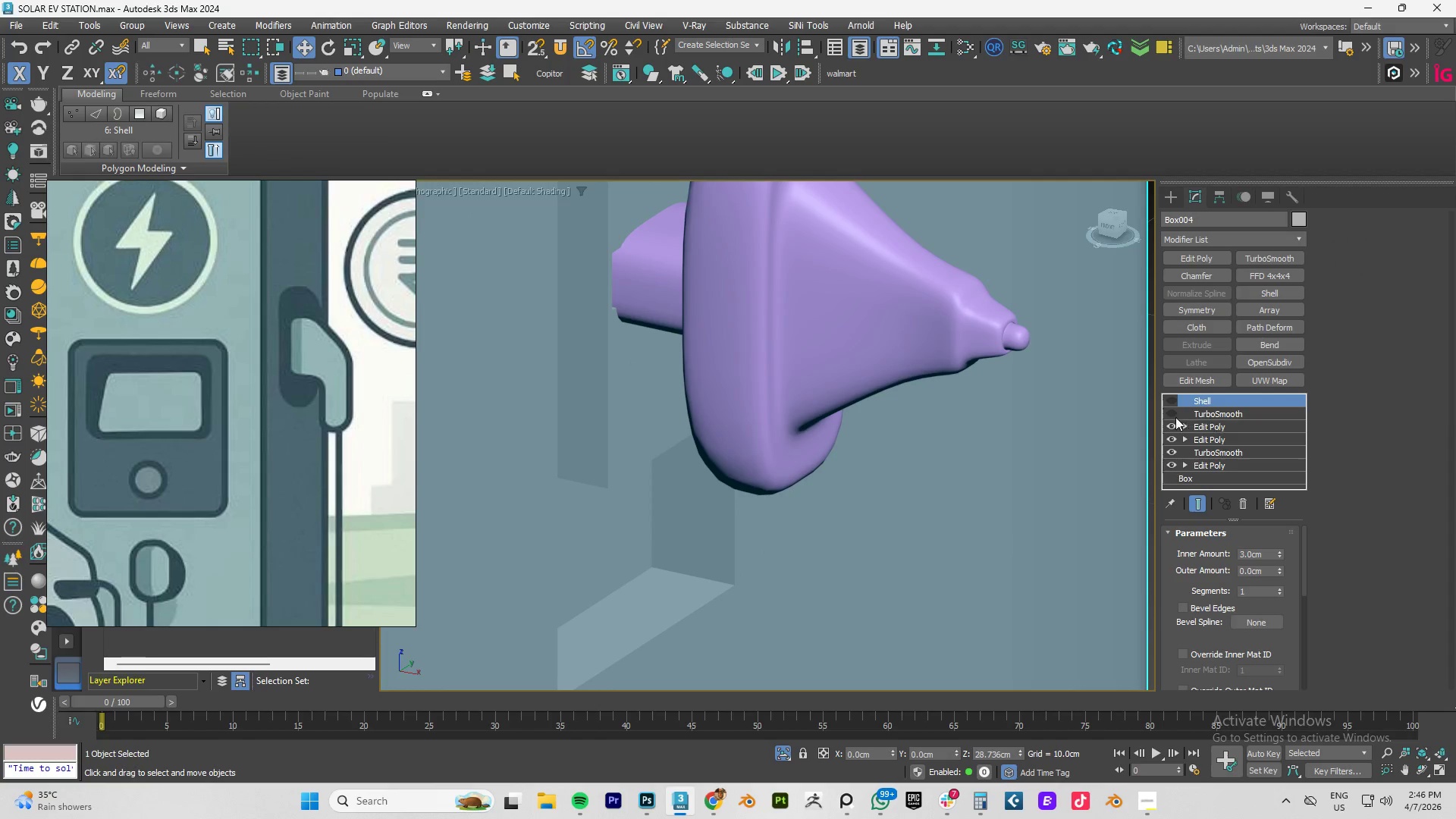 
left_click([1169, 413])
 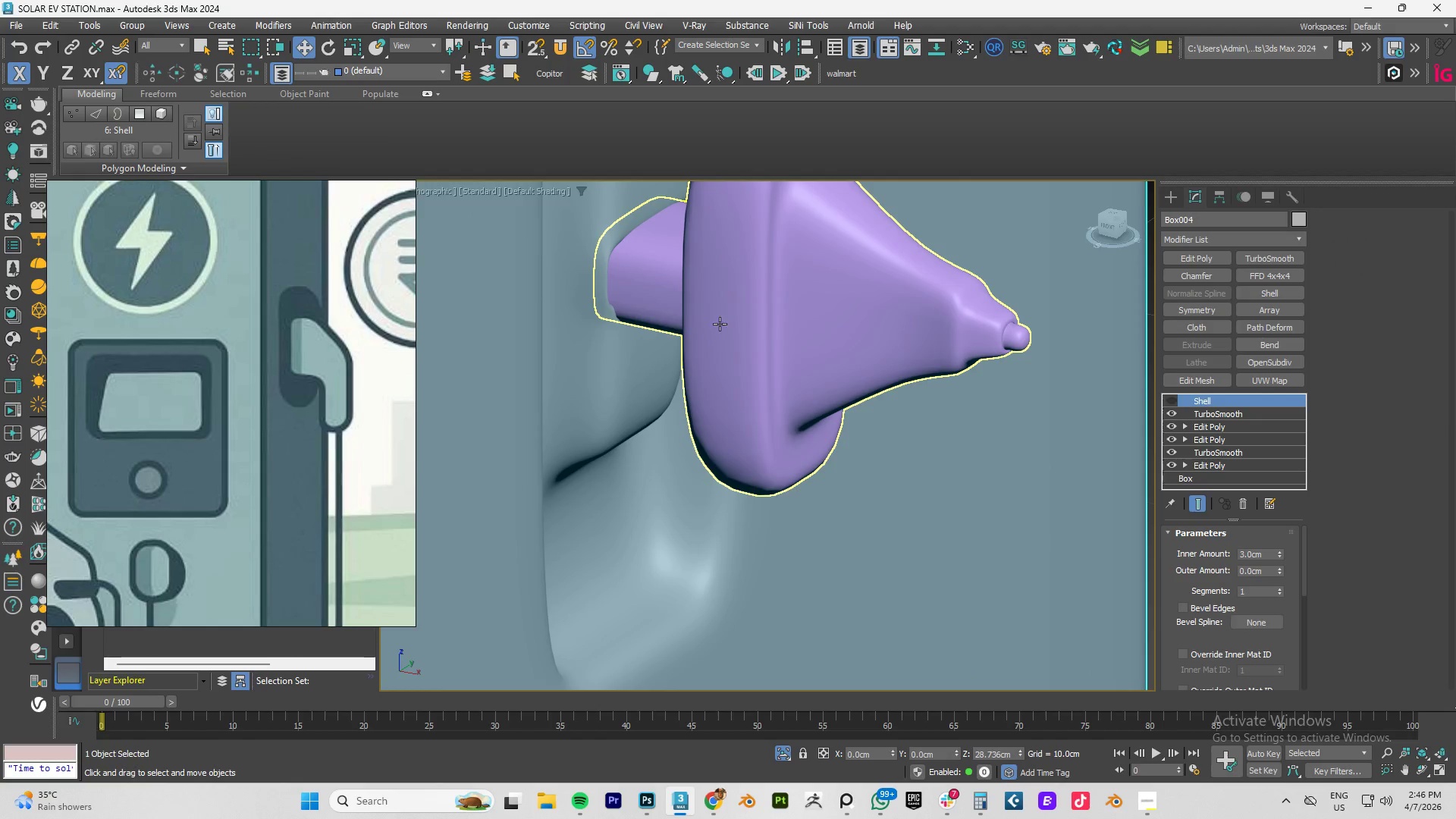 
left_click([825, 318])
 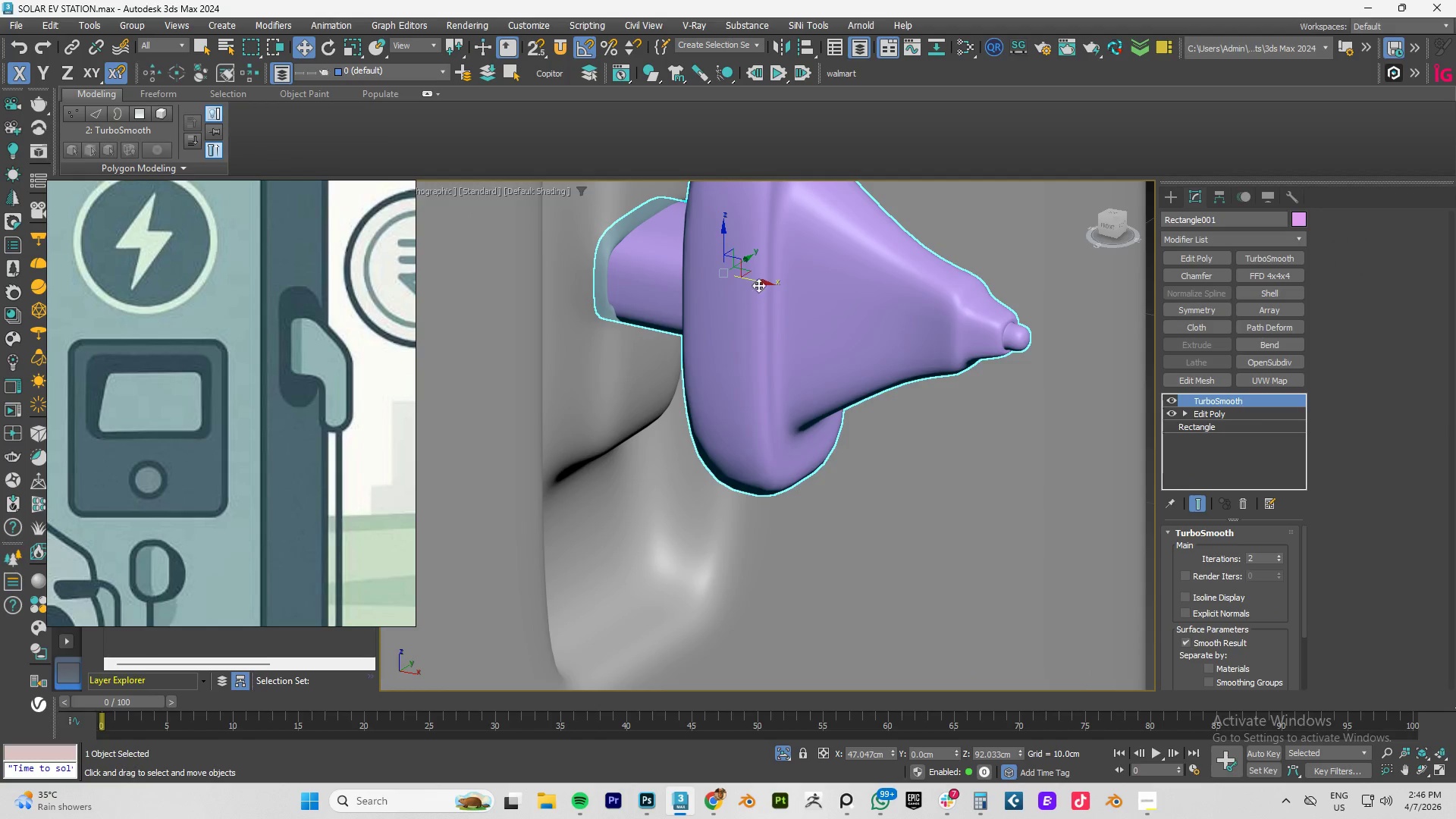 
left_click_drag(start_coordinate=[761, 283], to_coordinate=[873, 305])
 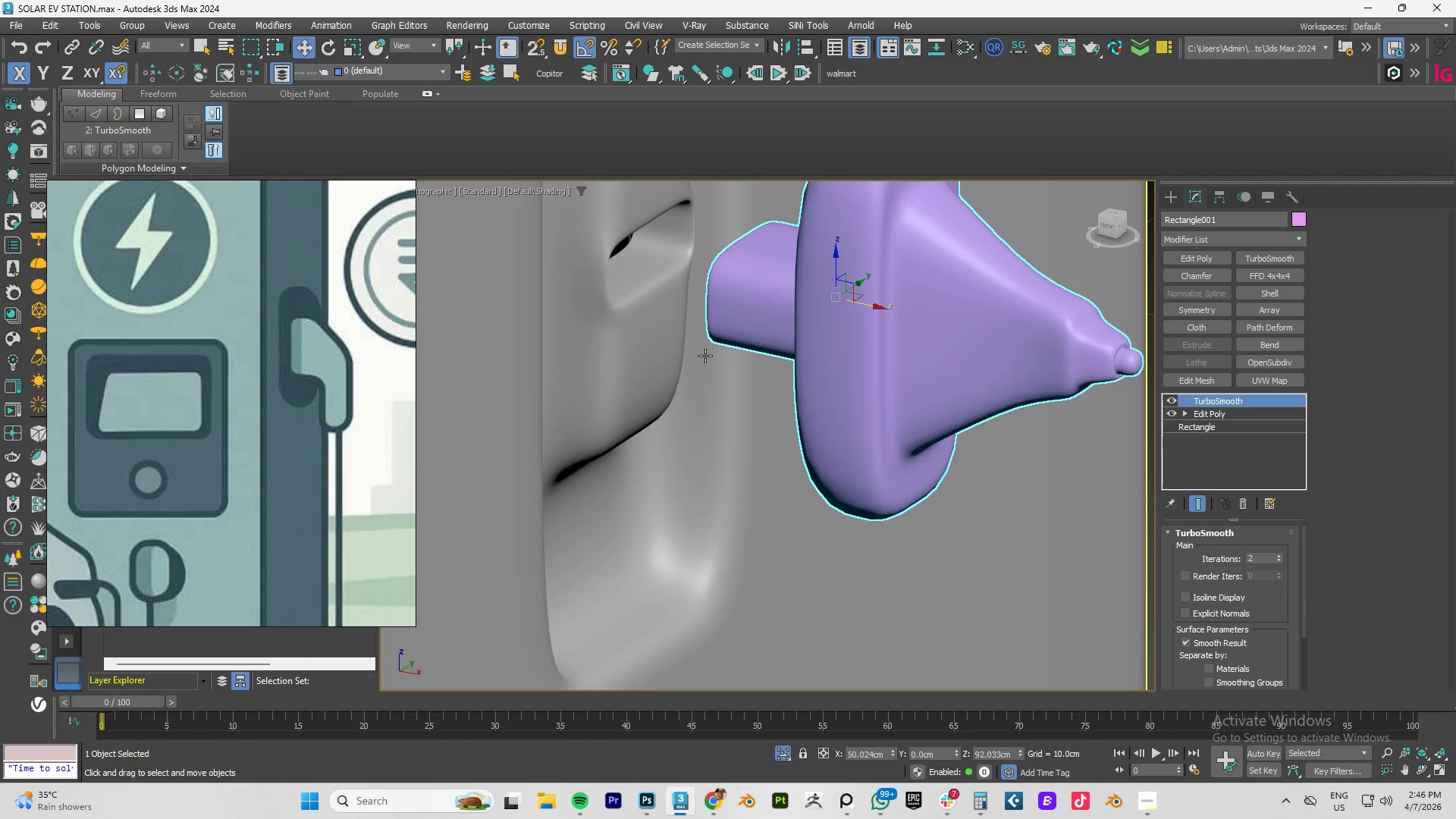 
left_click([649, 352])
 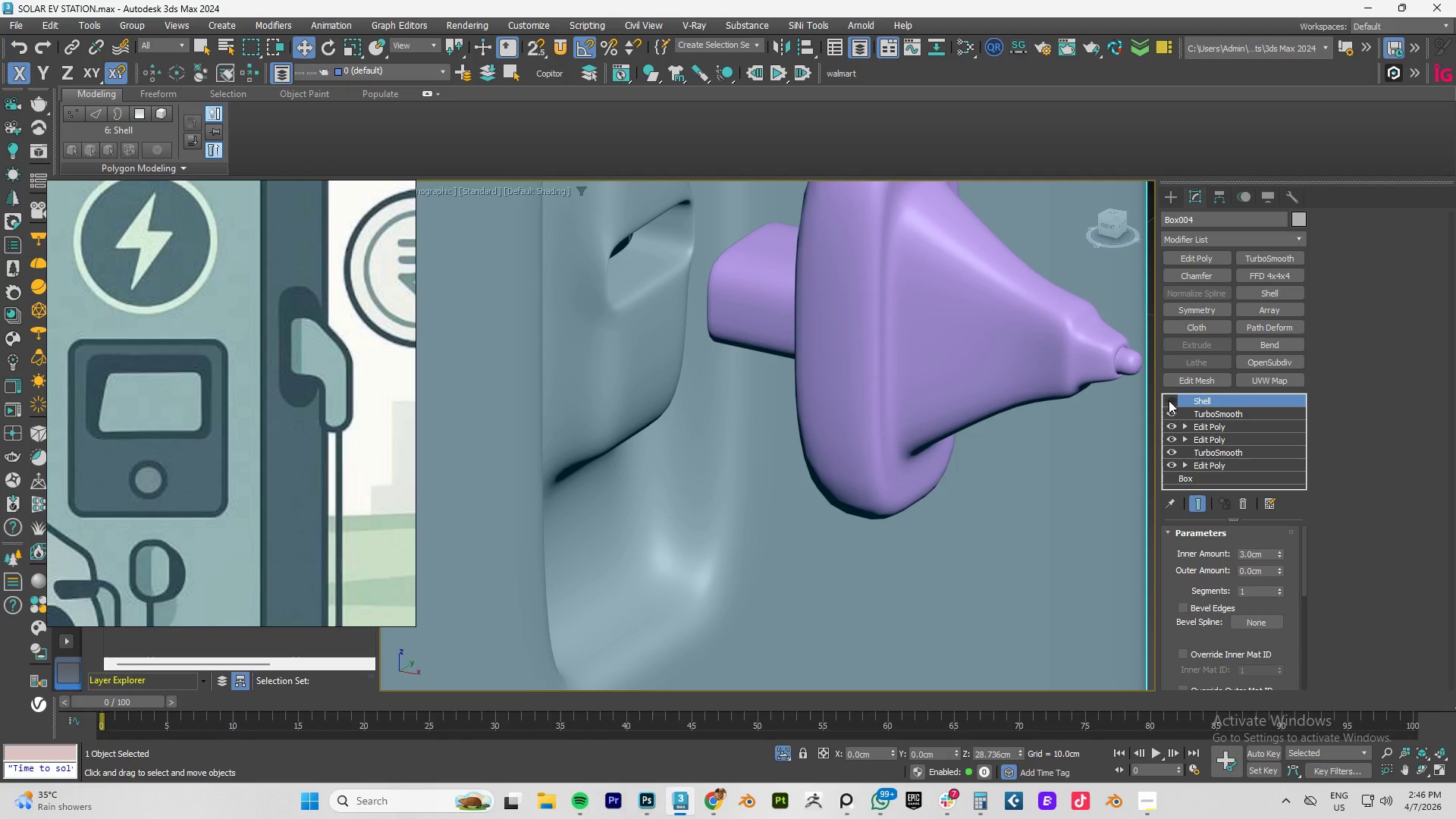 
left_click([1169, 411])
 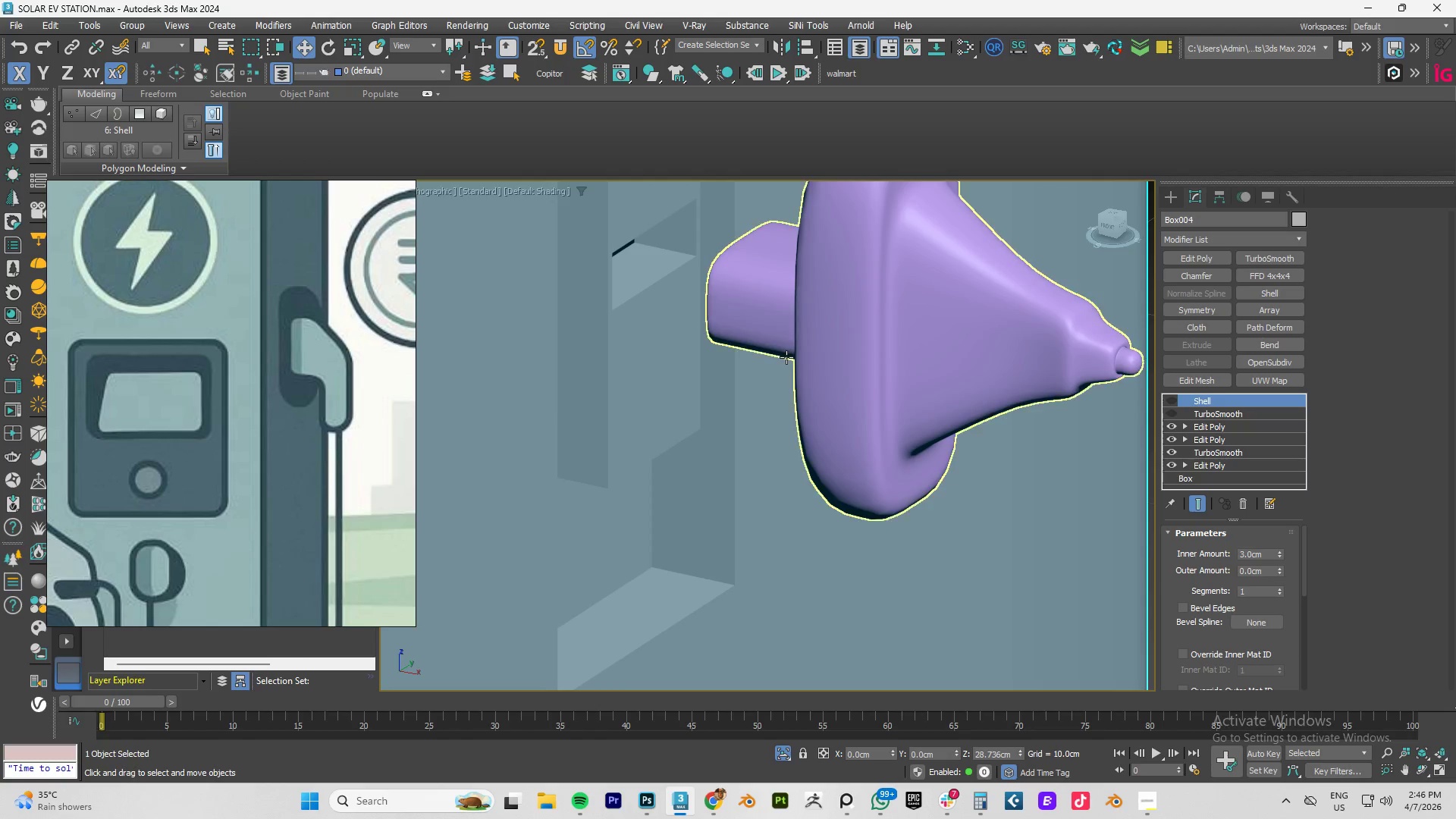 
key(F4)
 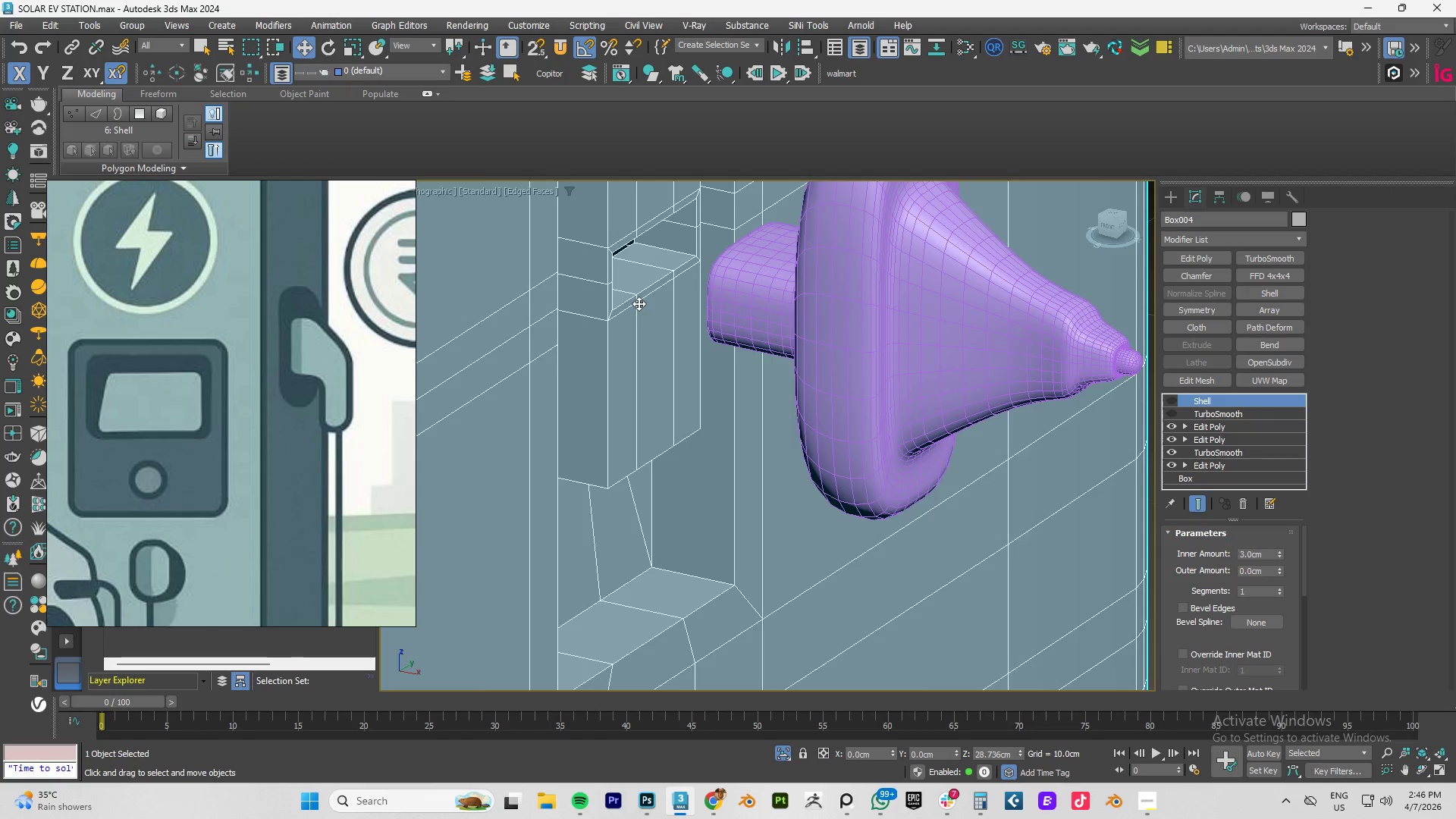 
scroll: coordinate [639, 303], scroll_direction: up, amount: 2.0
 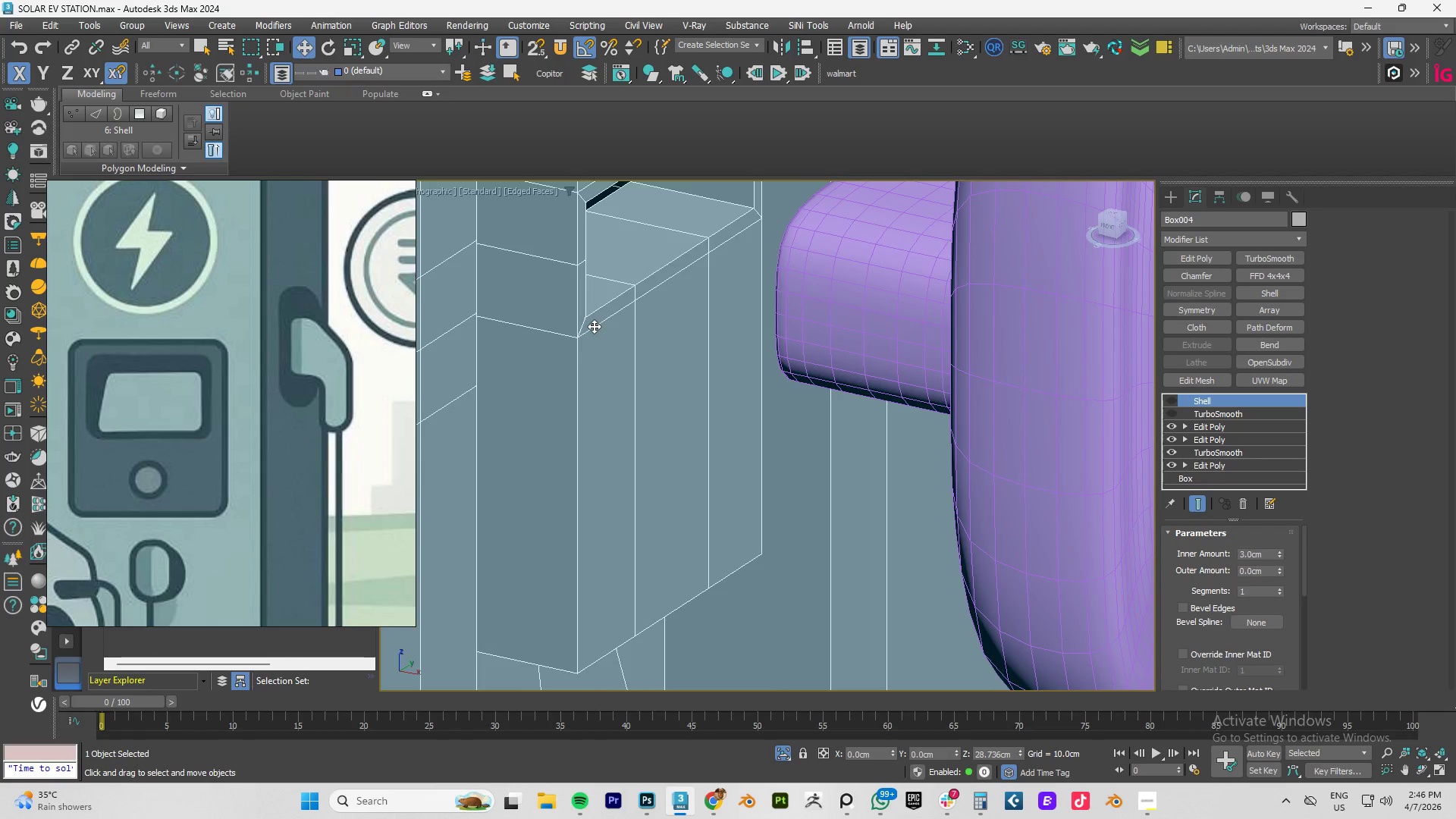 
key(2)
 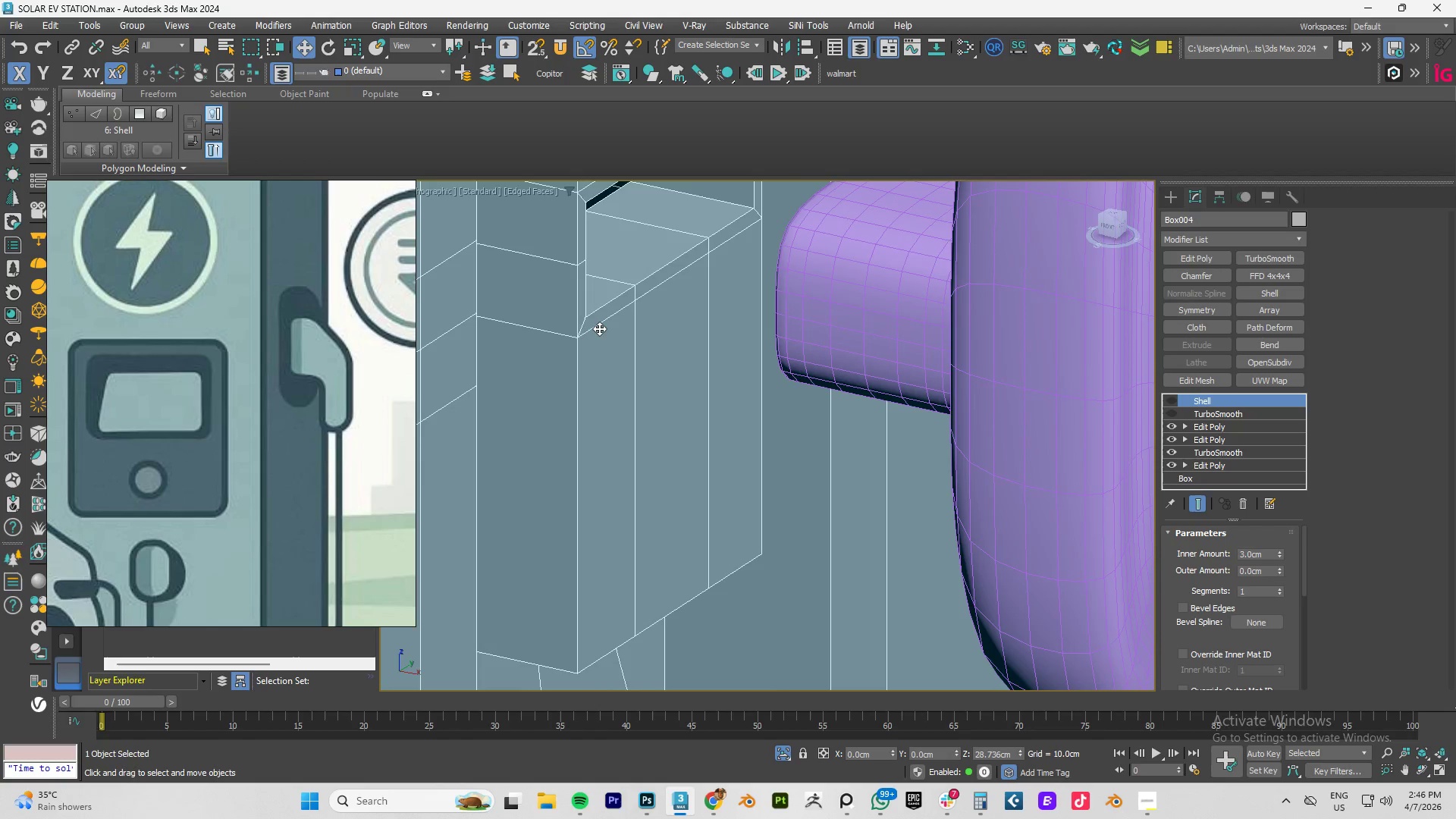 
left_click([599, 328])
 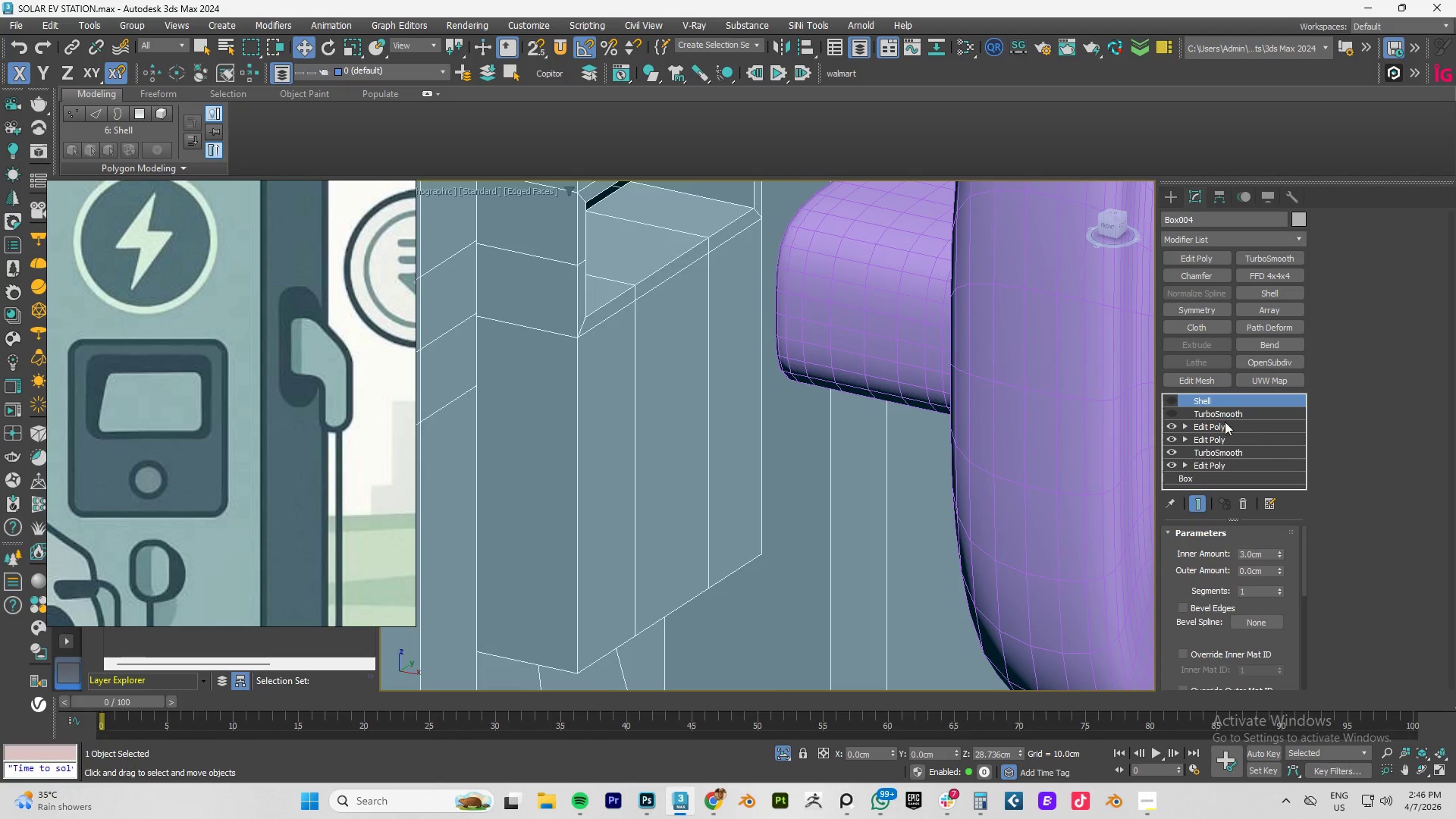 
key(2)
 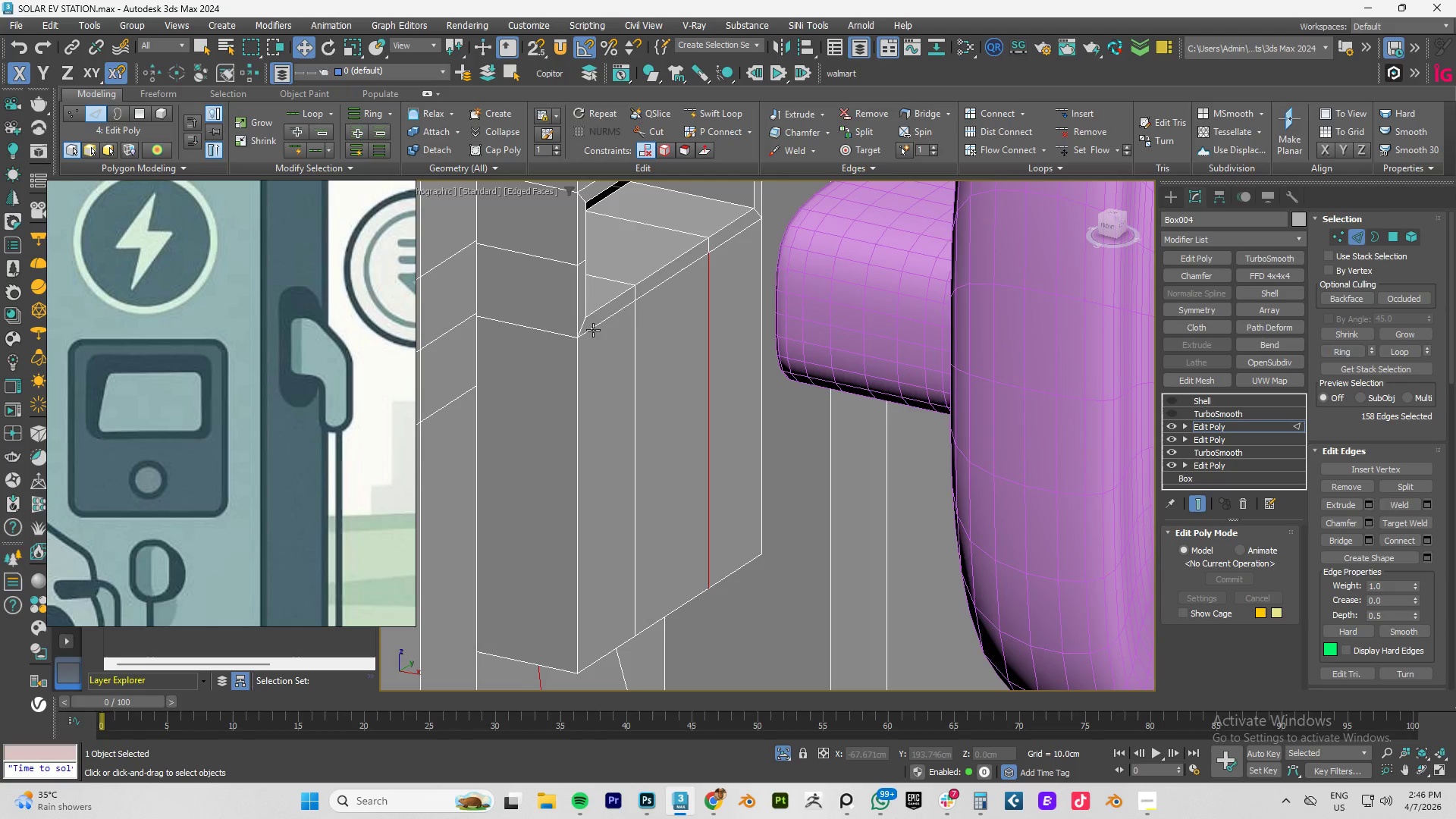 
double_click([593, 330])
 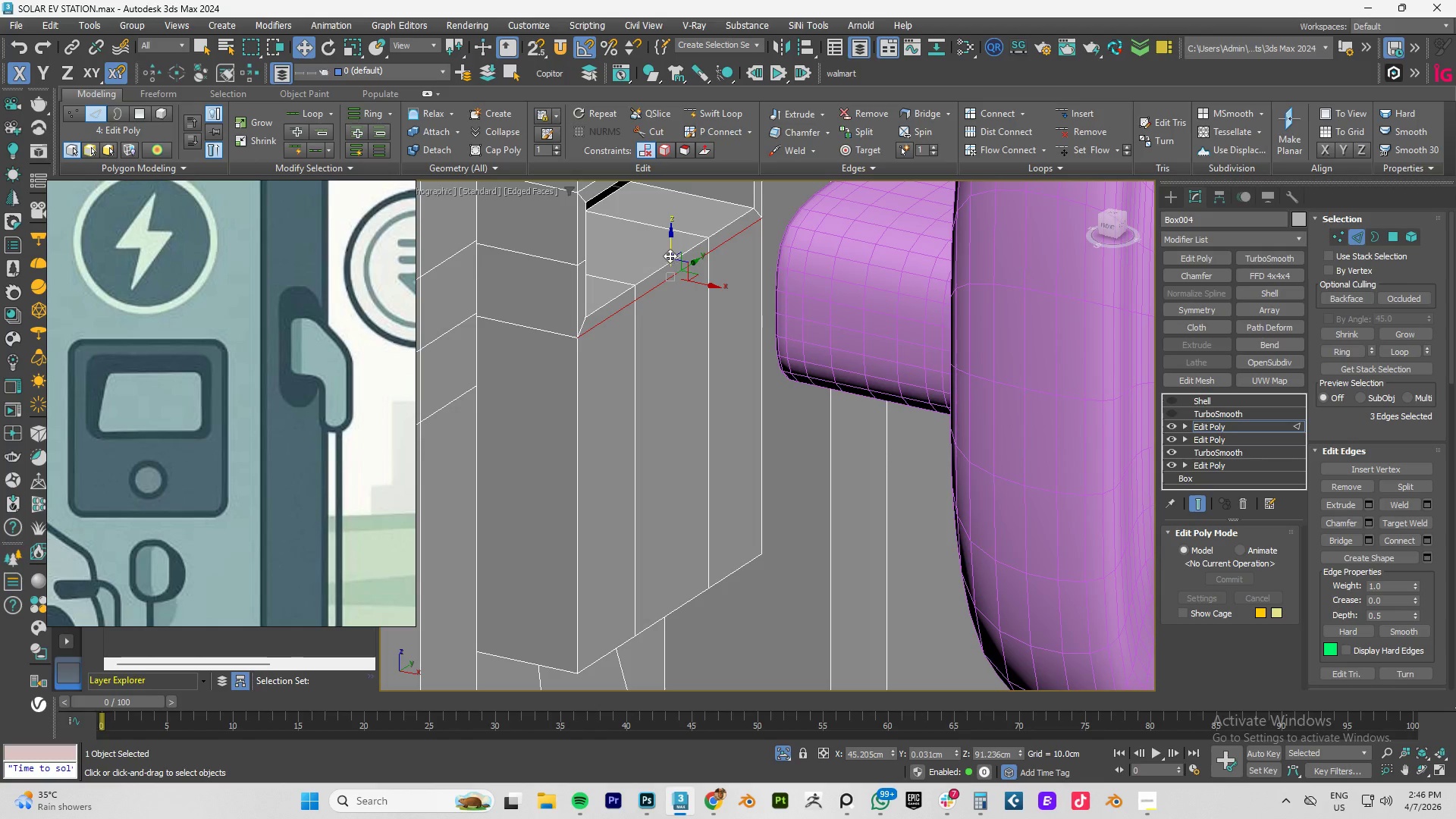 
left_click_drag(start_coordinate=[670, 247], to_coordinate=[667, 271])
 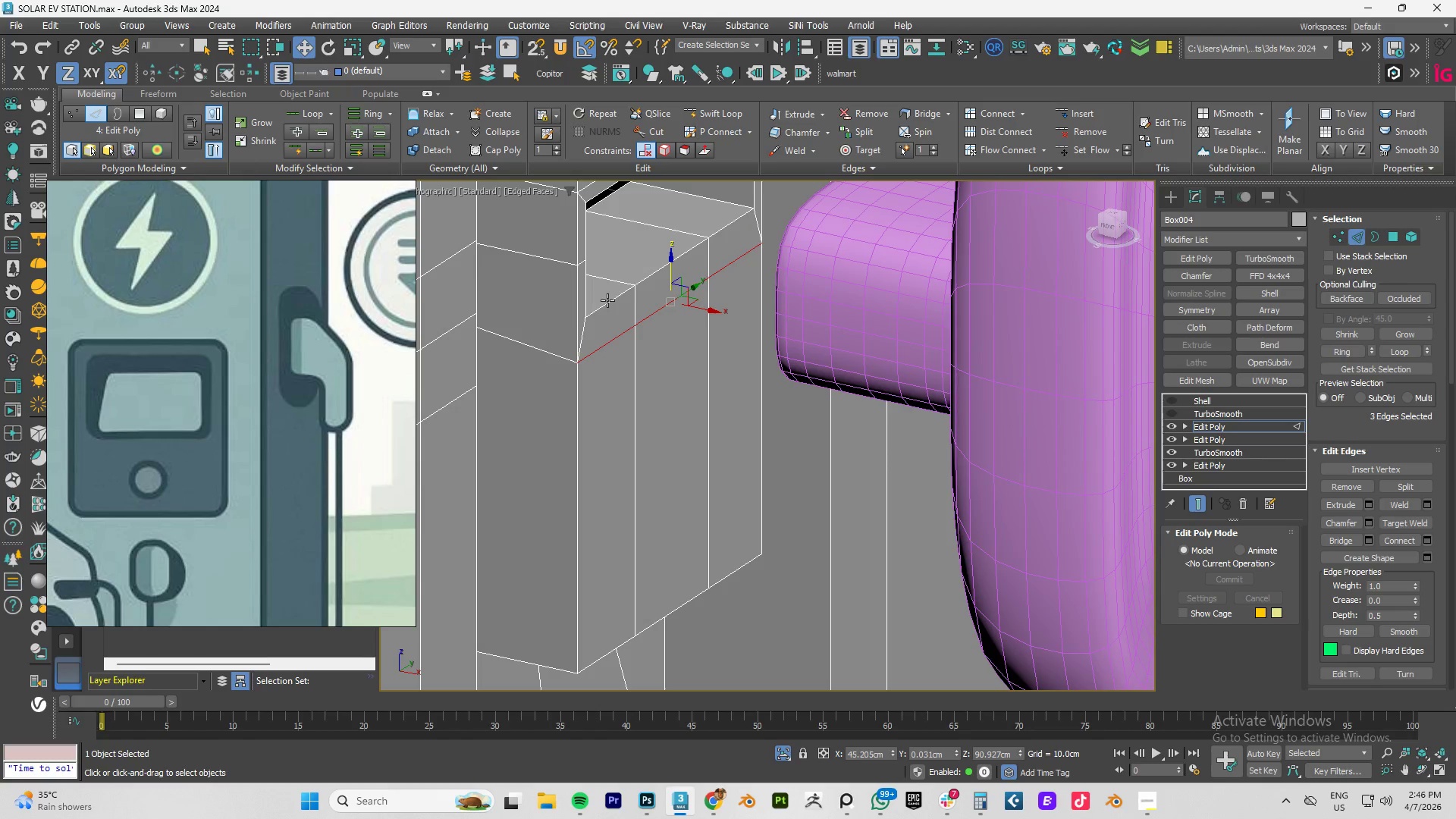 
double_click([607, 300])
 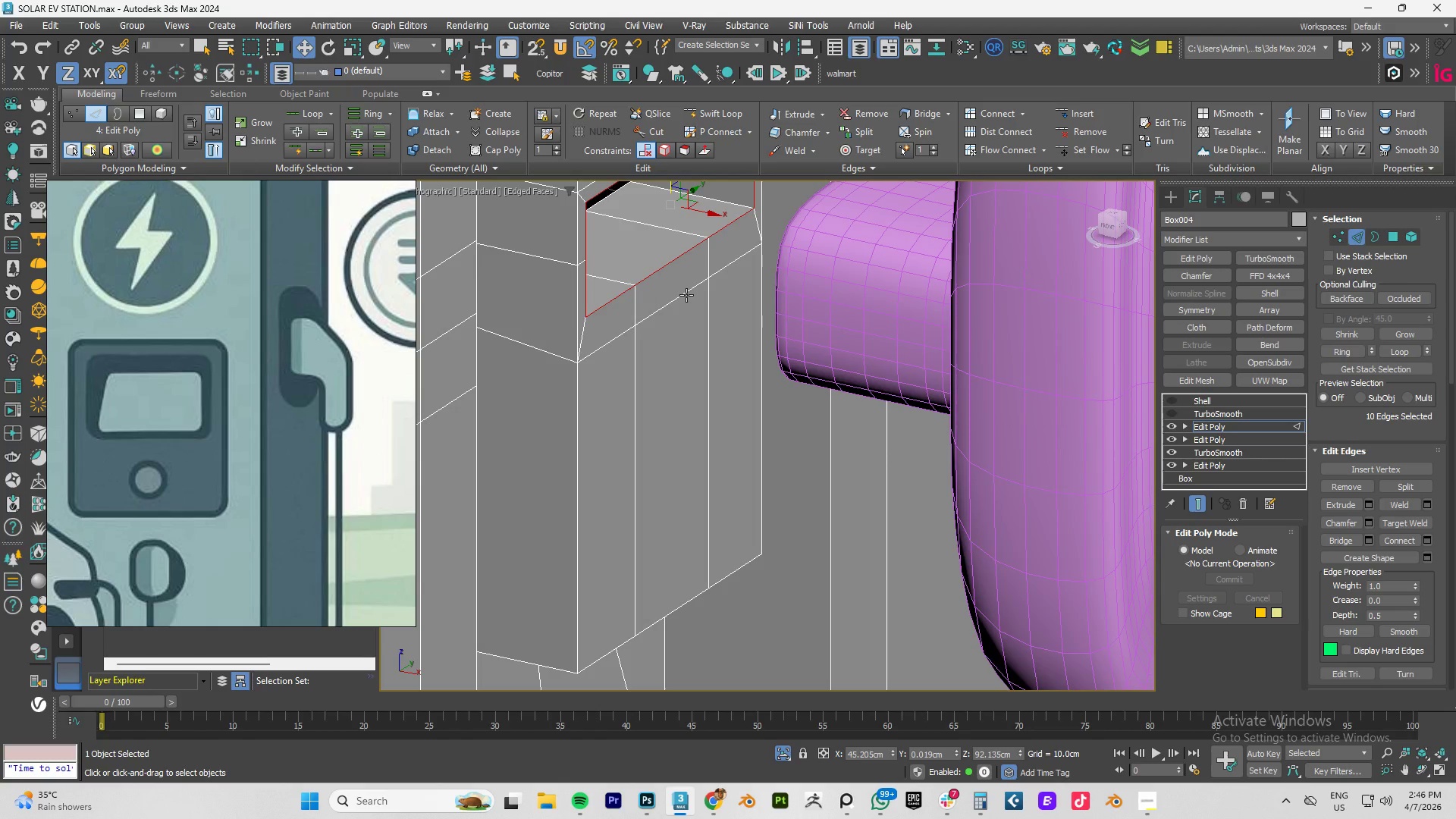 
key(R)
 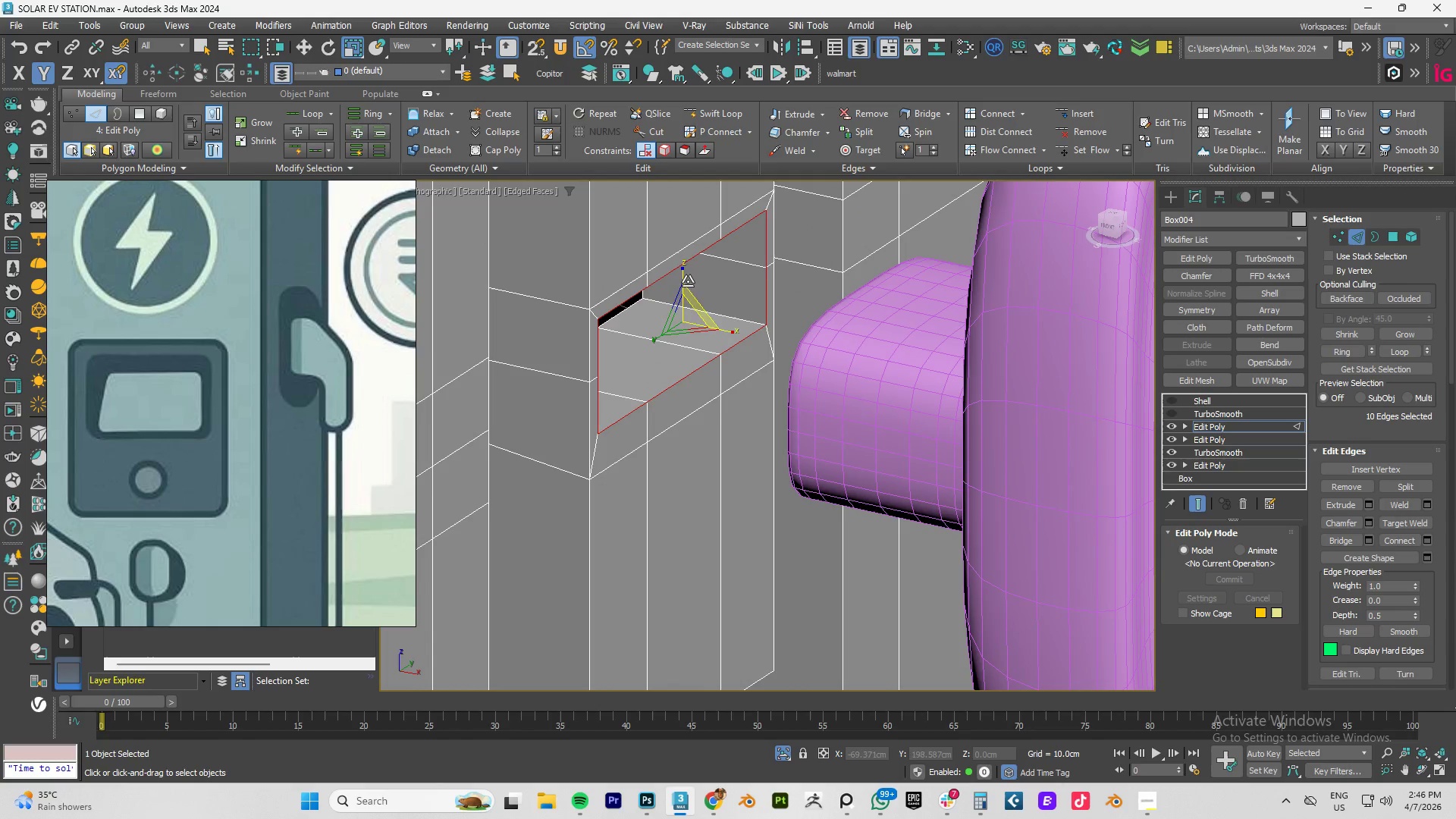 
left_click_drag(start_coordinate=[685, 272], to_coordinate=[684, 265])
 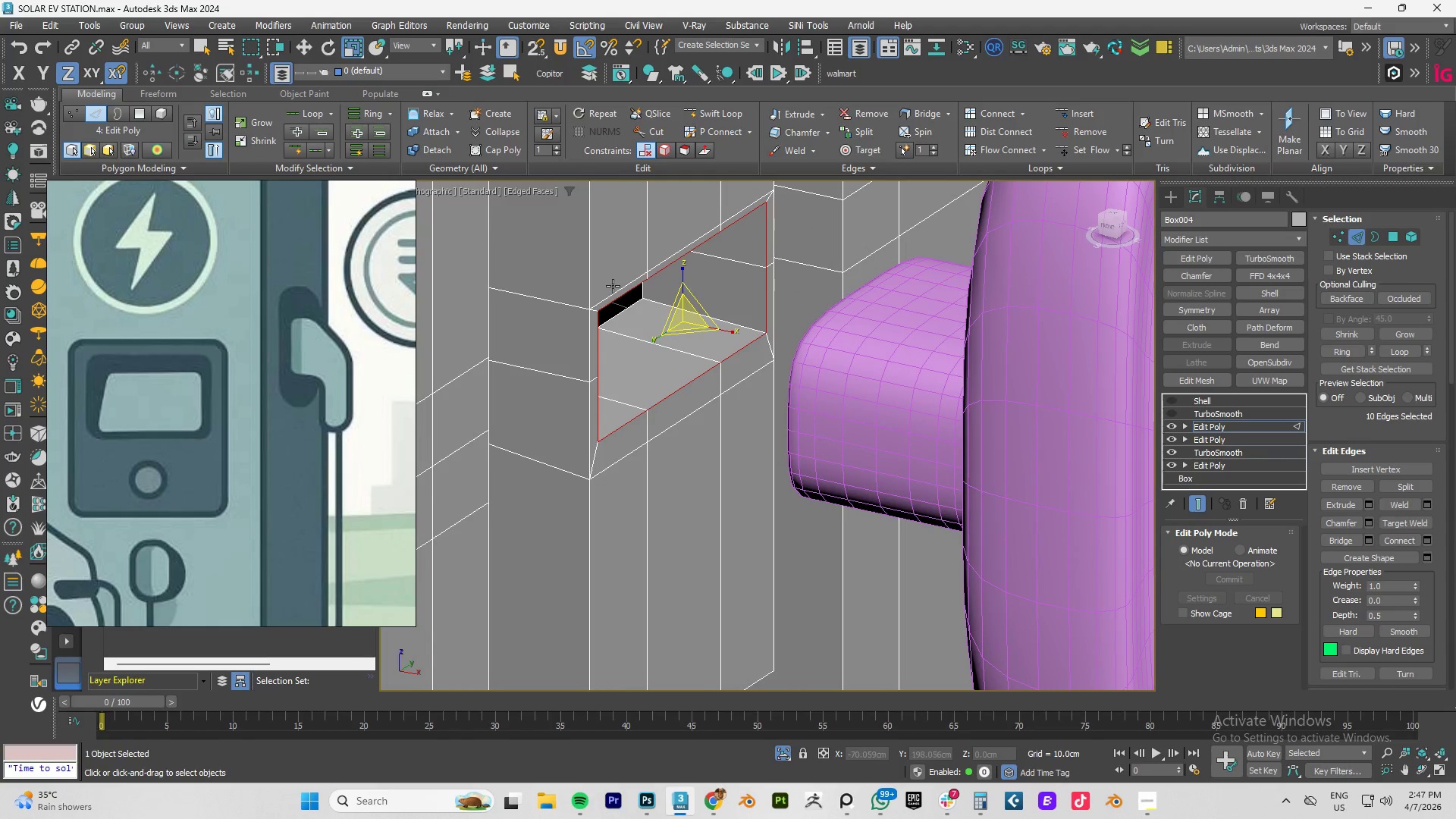 
double_click([613, 286])
 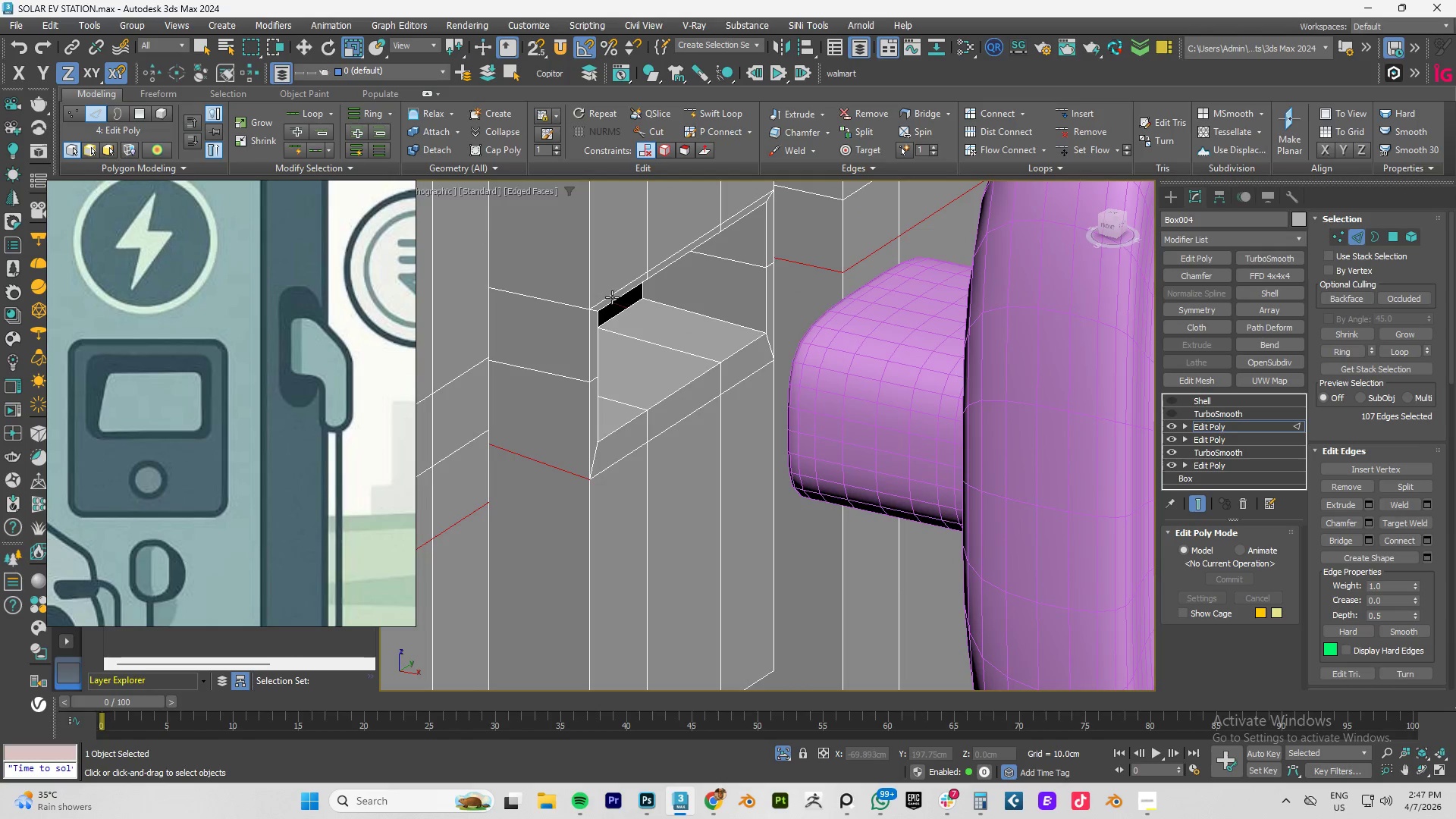 
double_click([612, 297])
 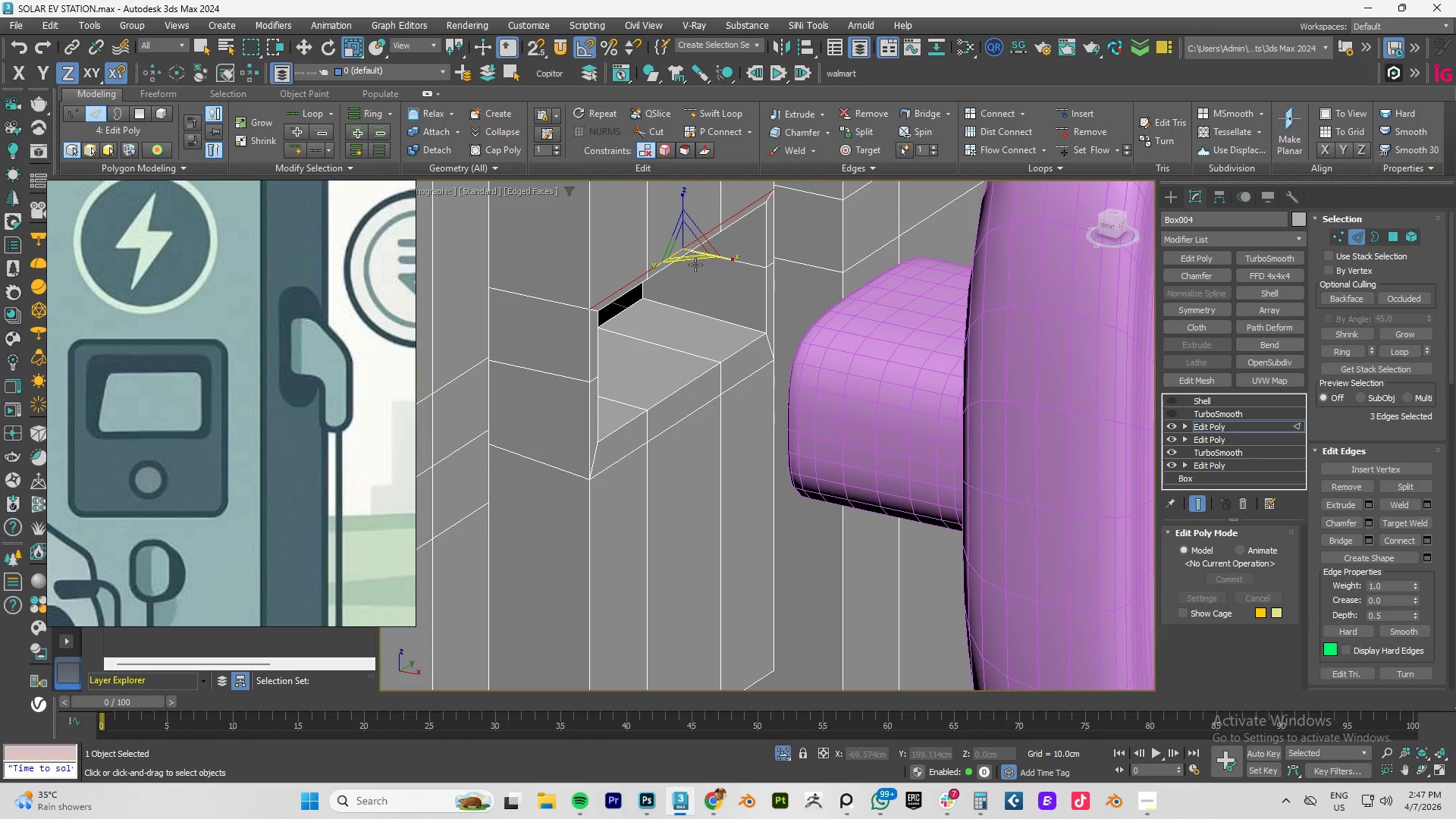 
key(W)
 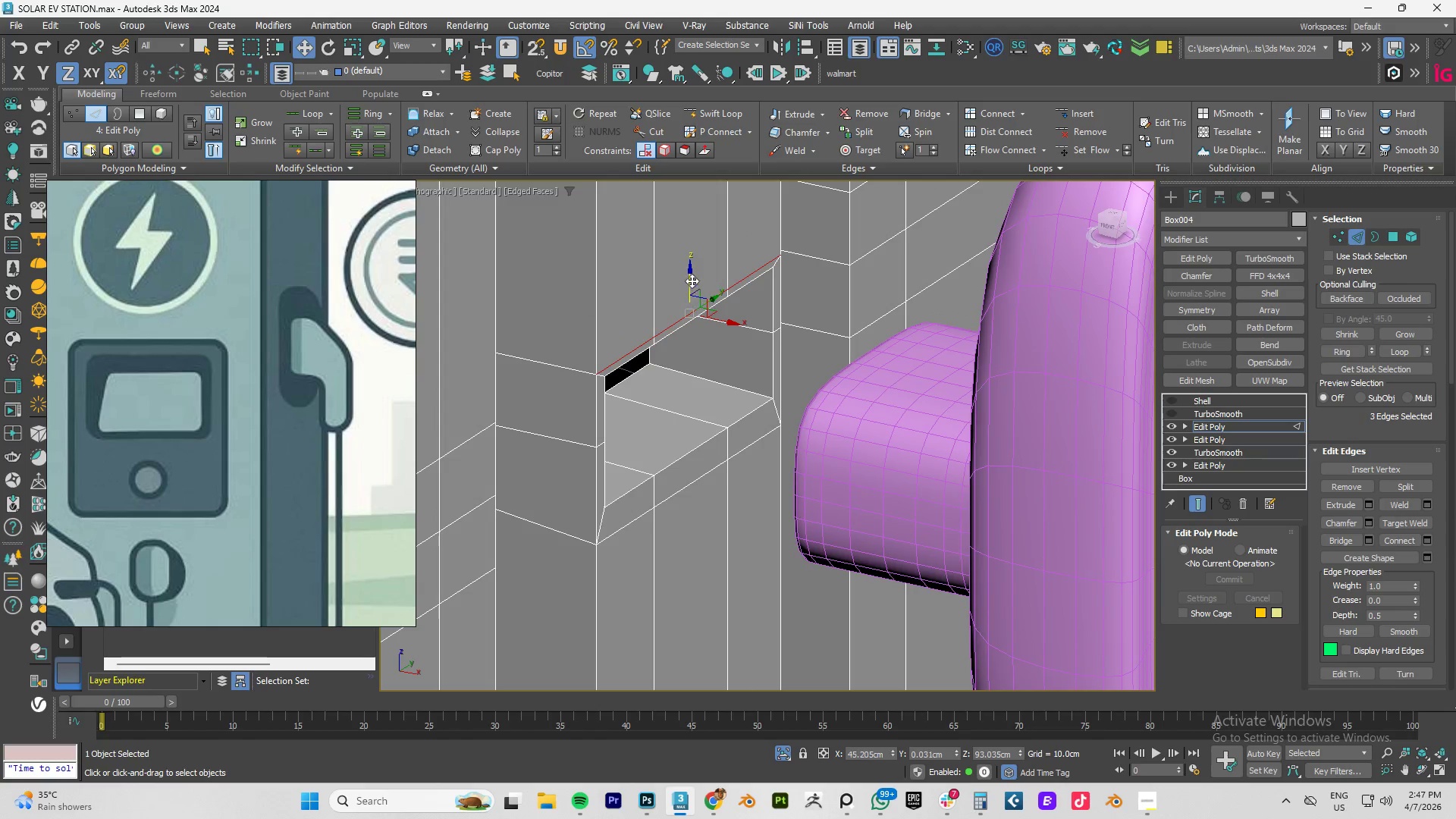 
left_click_drag(start_coordinate=[692, 278], to_coordinate=[699, 228])
 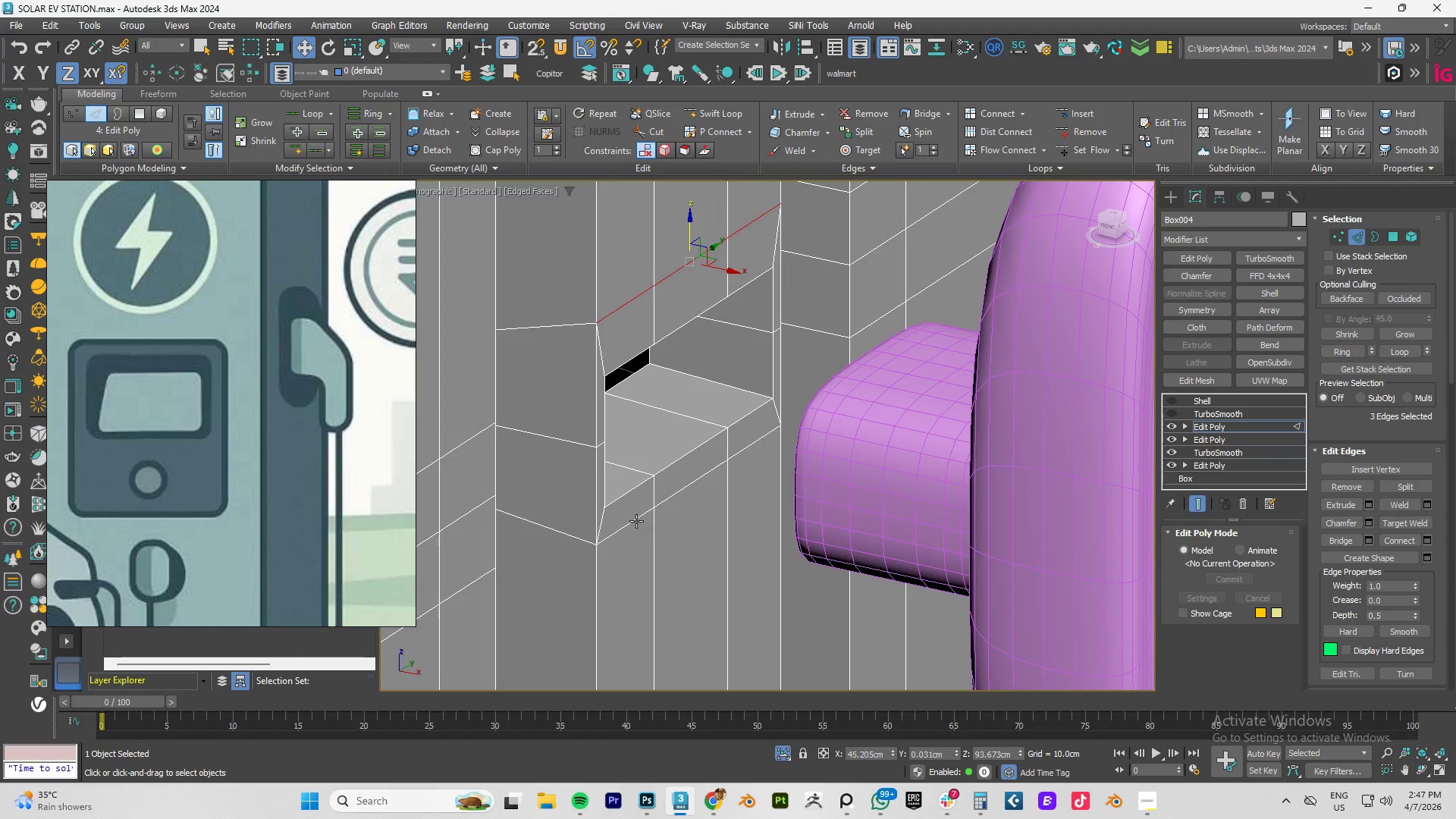 
double_click([636, 521])
 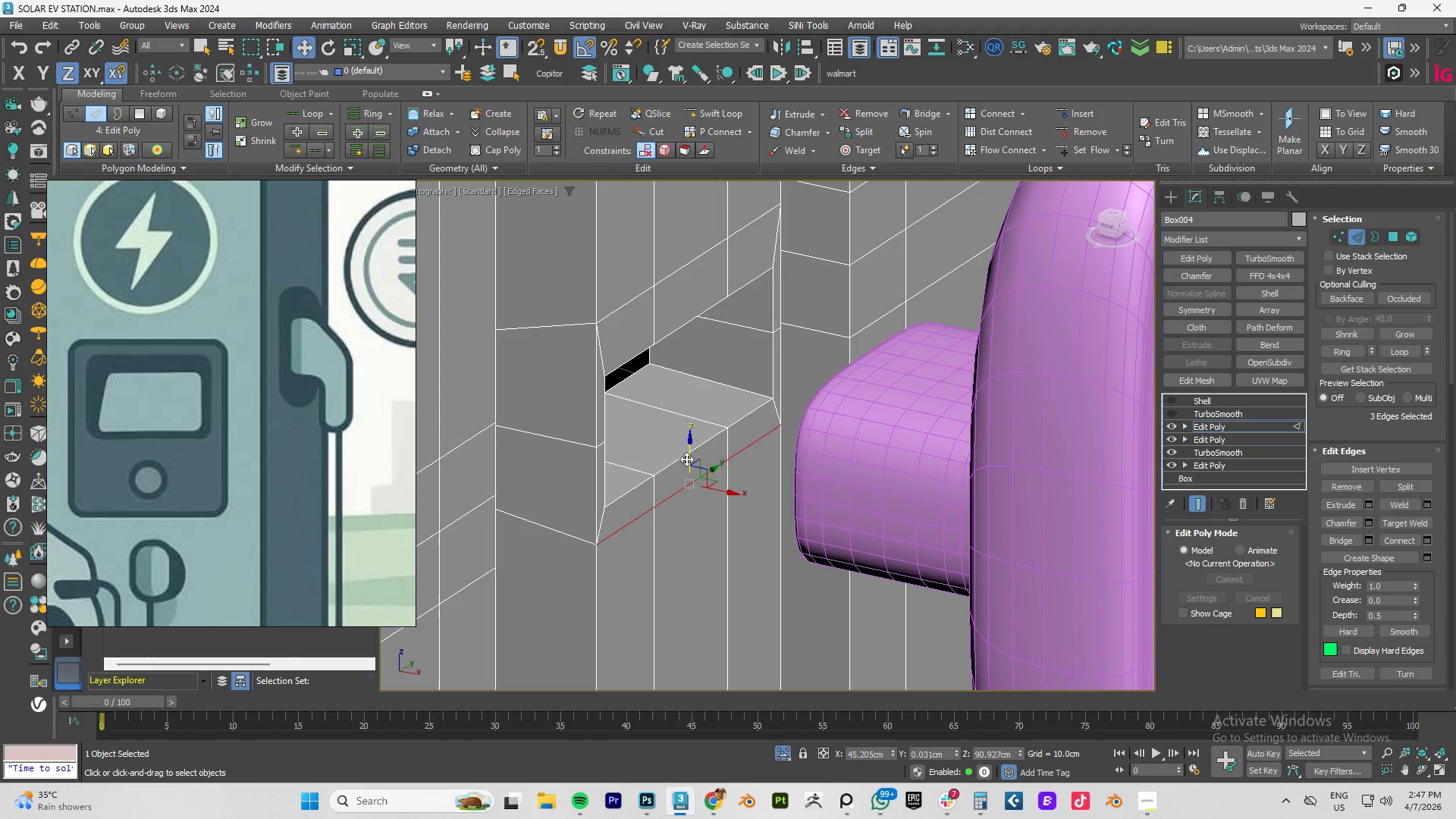 
left_click_drag(start_coordinate=[691, 456], to_coordinate=[698, 463])
 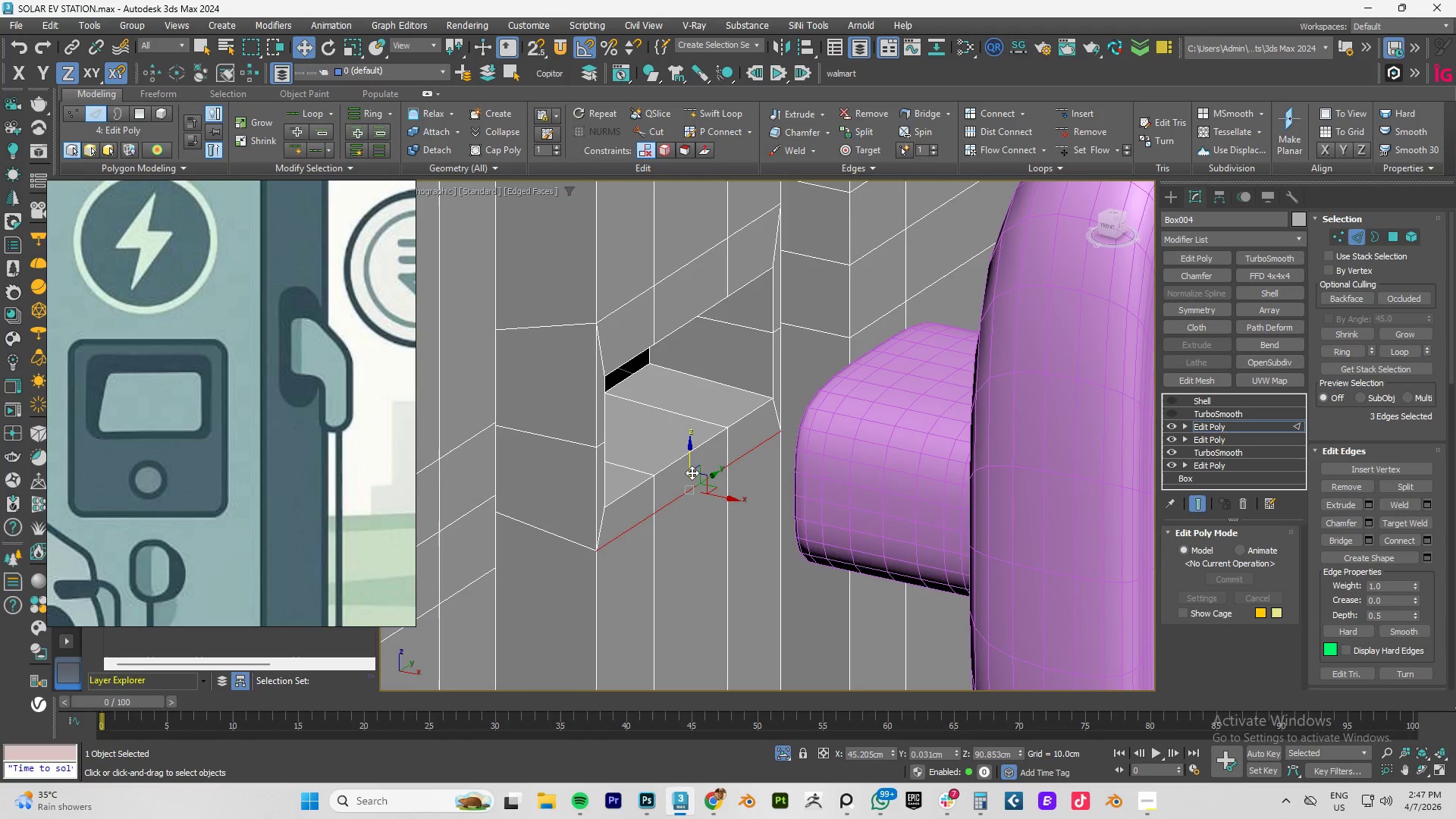 
hold_key(key=AltLeft, duration=1.5)
 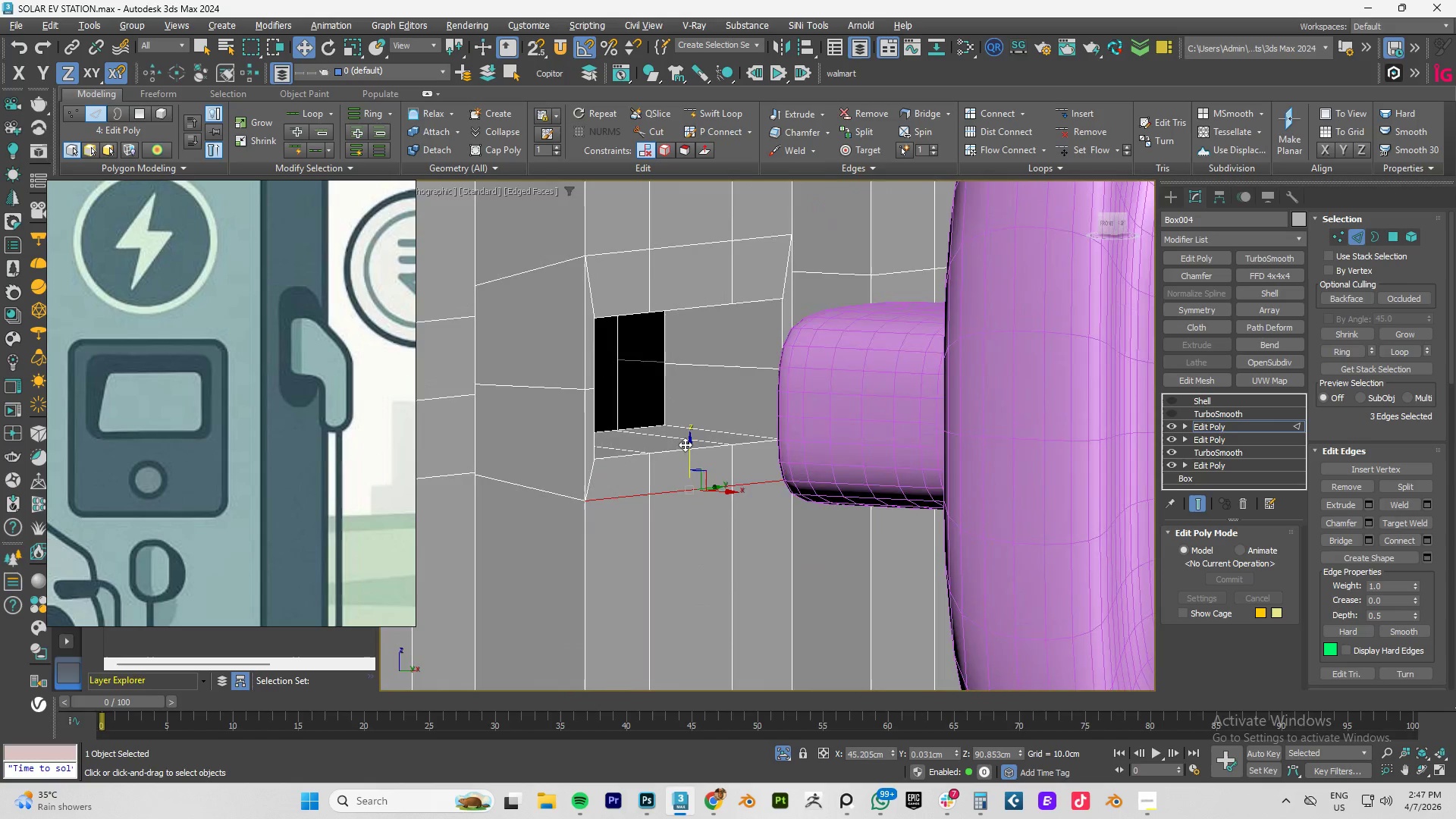 
key(Alt+AltLeft)
 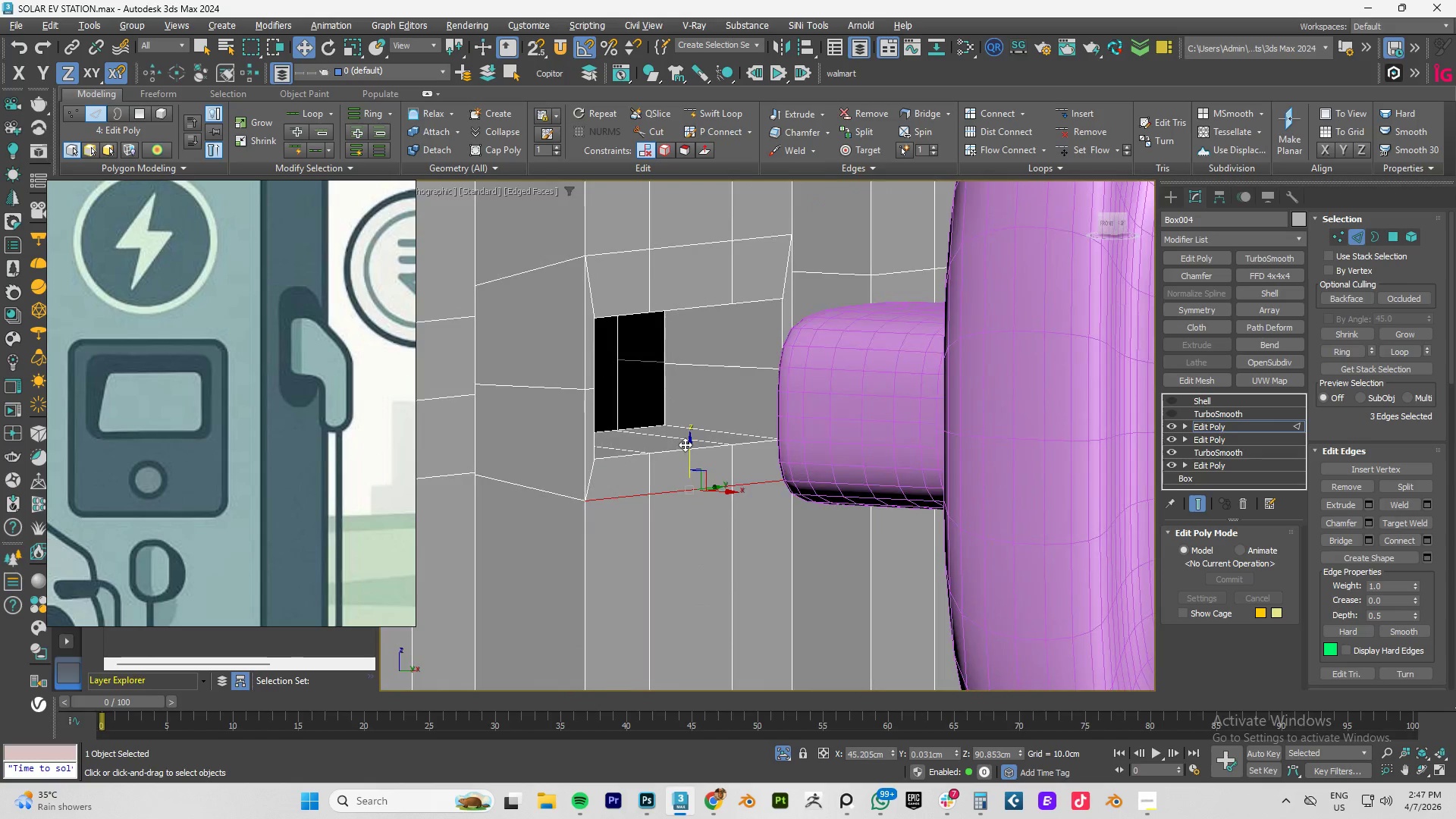 
key(Alt+AltLeft)
 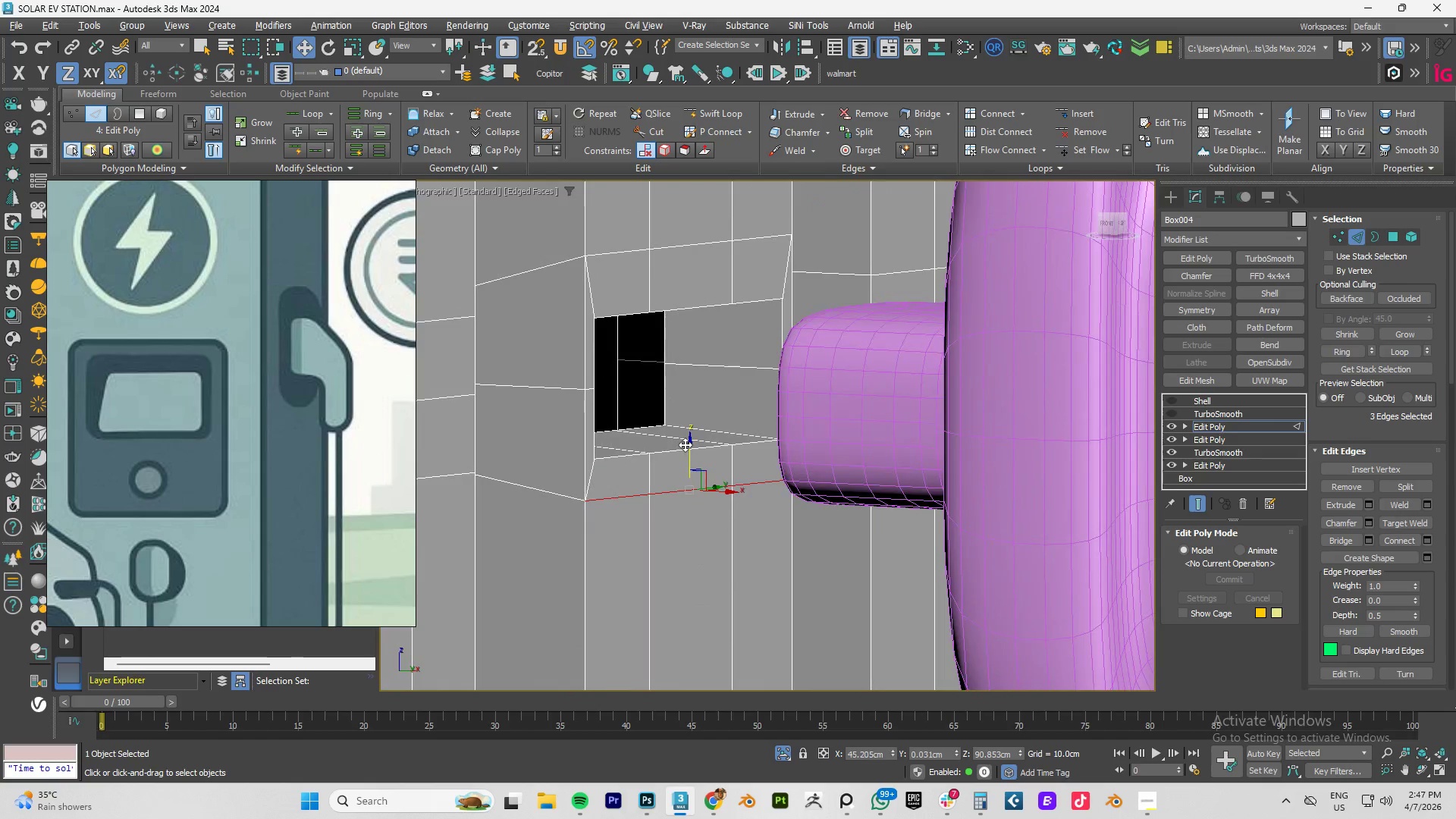 
key(Alt+AltLeft)
 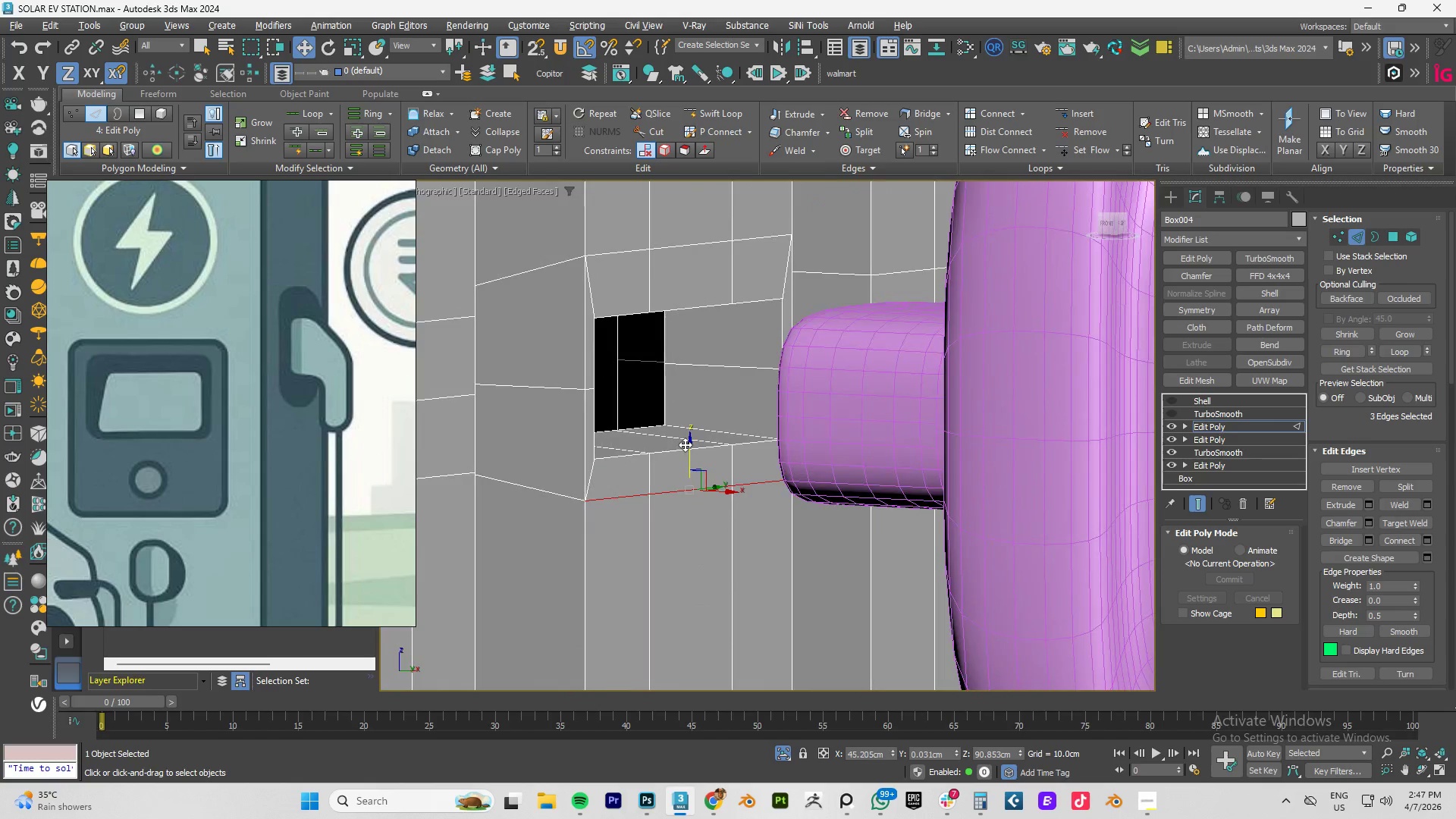 
key(Alt+AltLeft)
 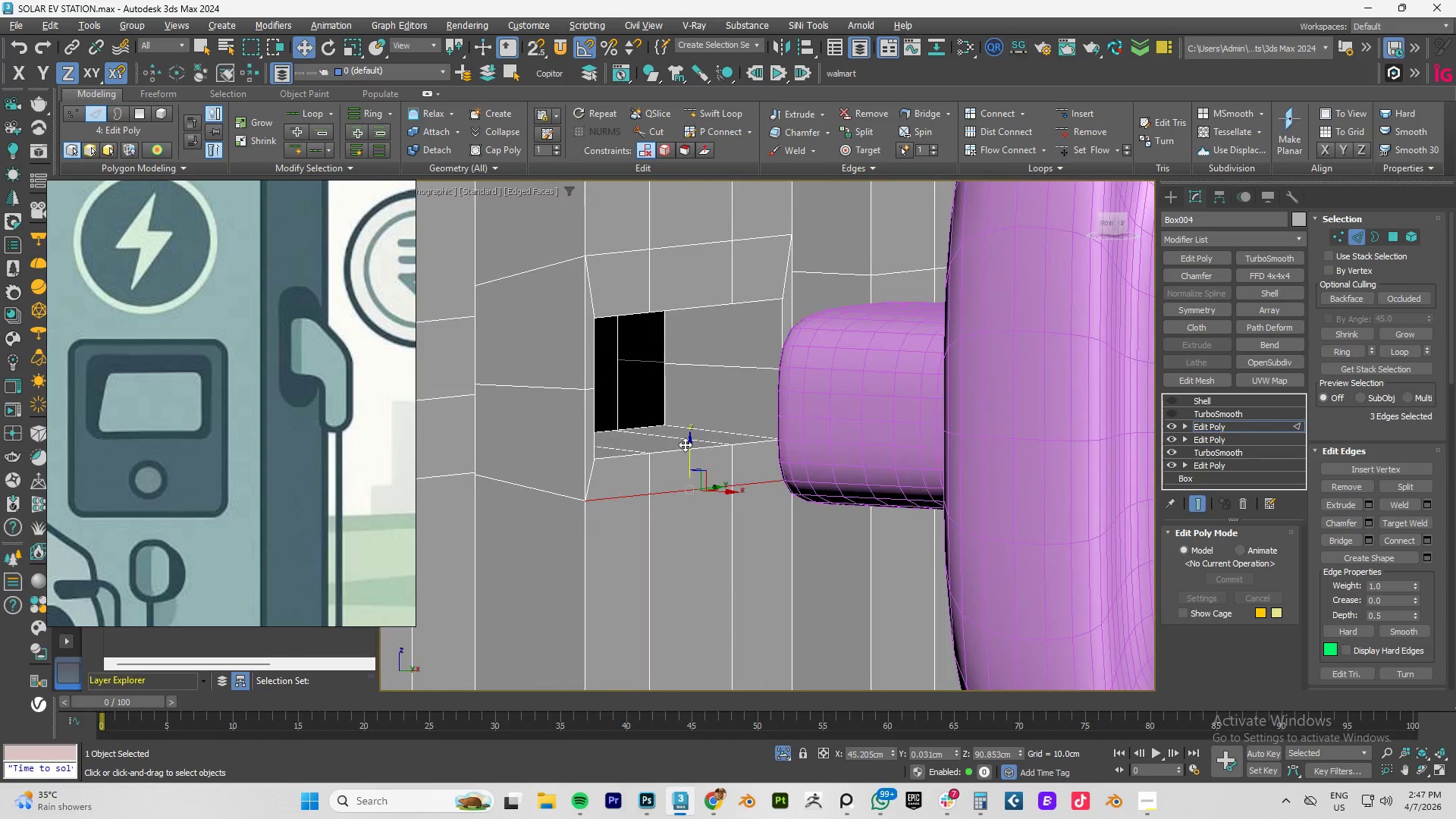 
key(Alt+AltLeft)
 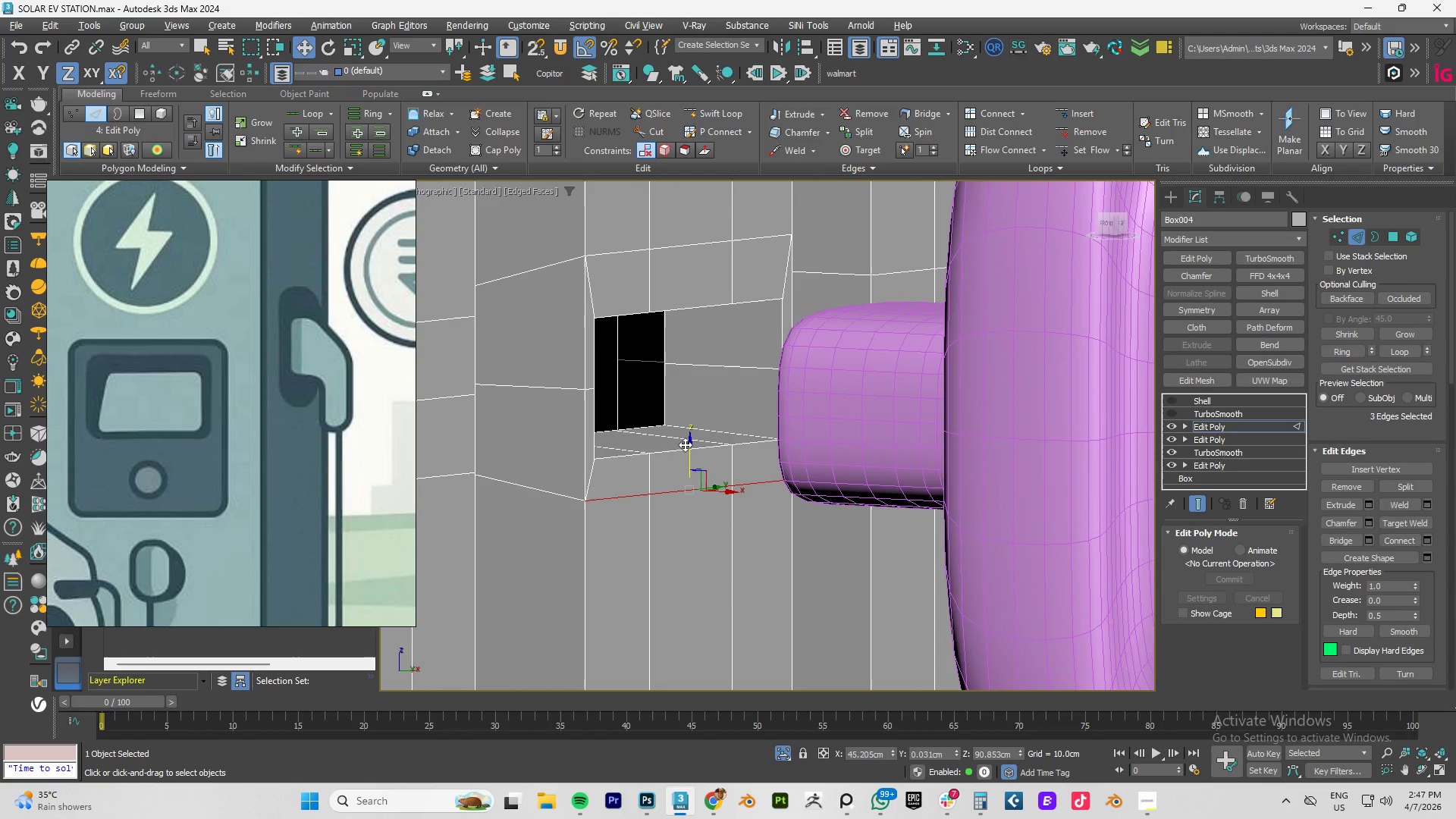 
key(Alt+AltLeft)
 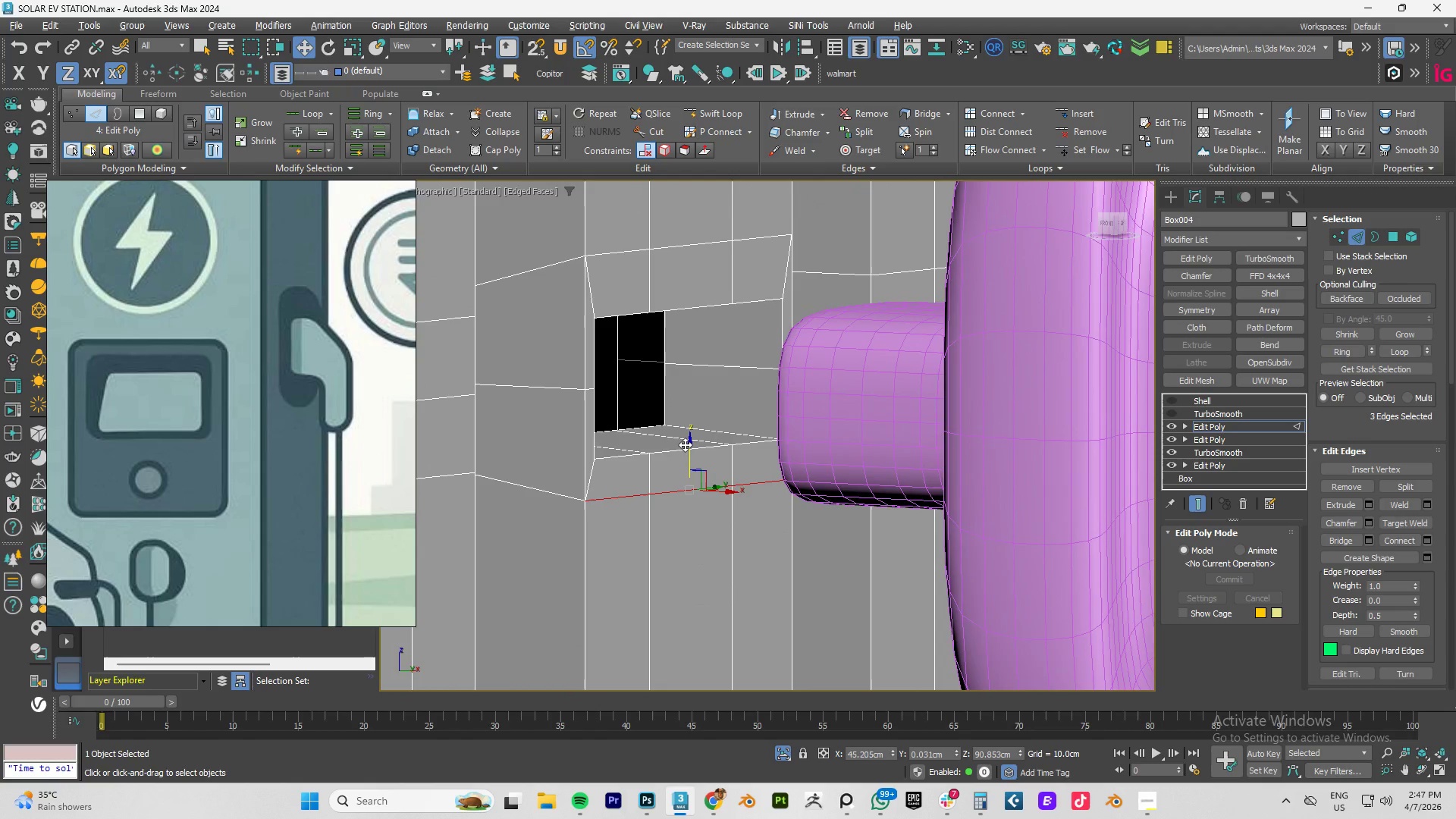 
key(Alt+AltLeft)
 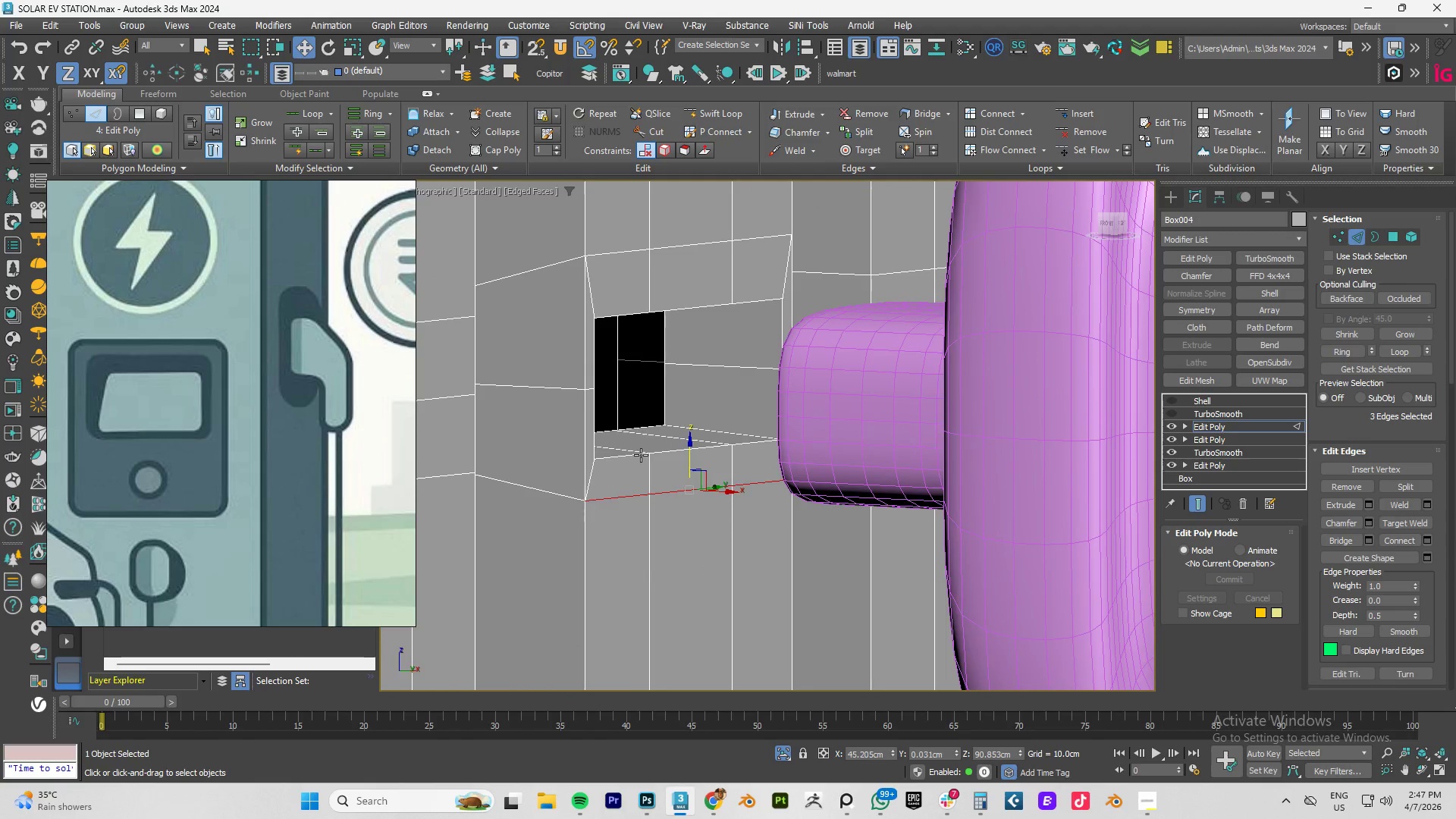 
double_click([640, 456])
 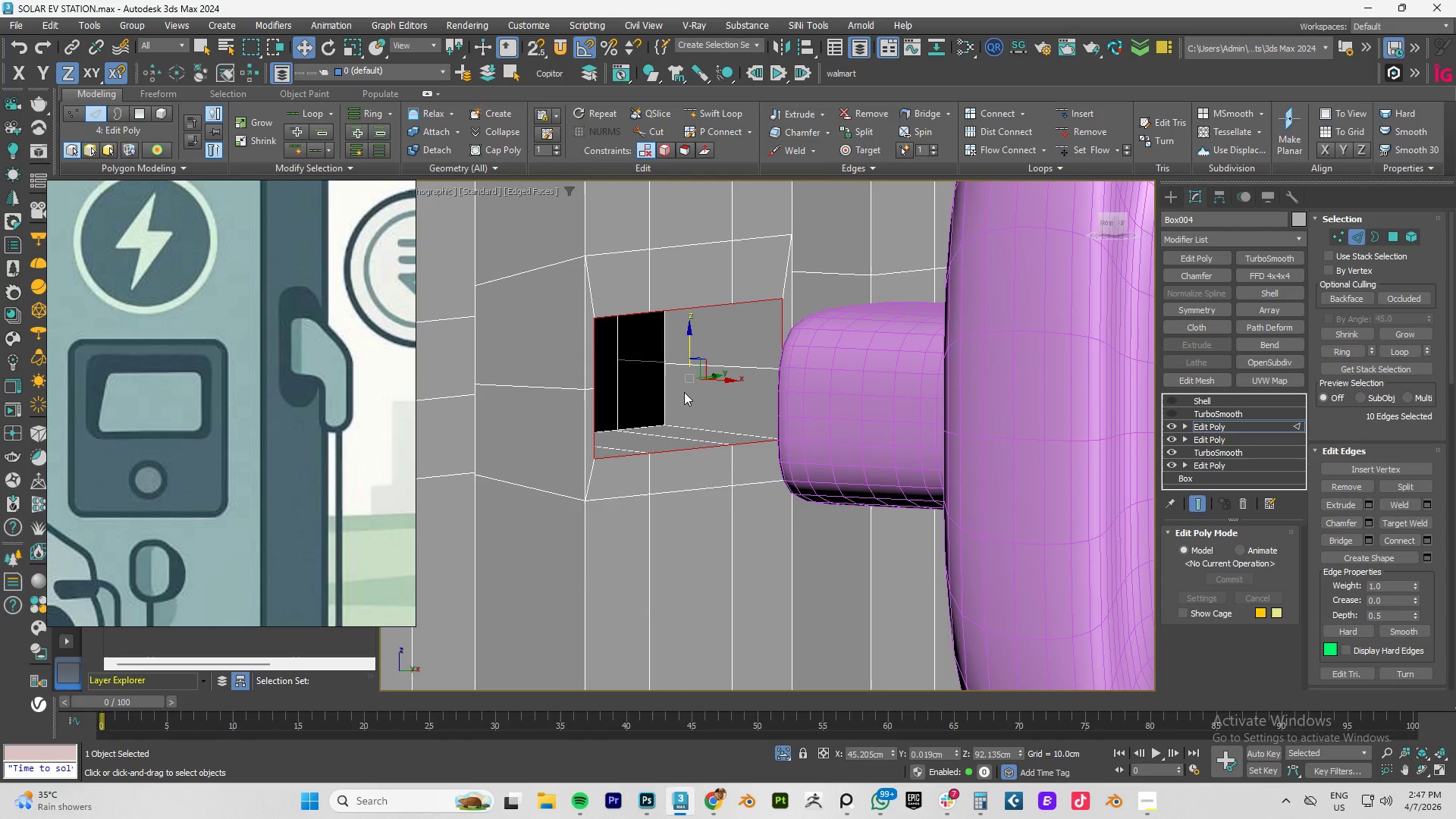 
key(R)
 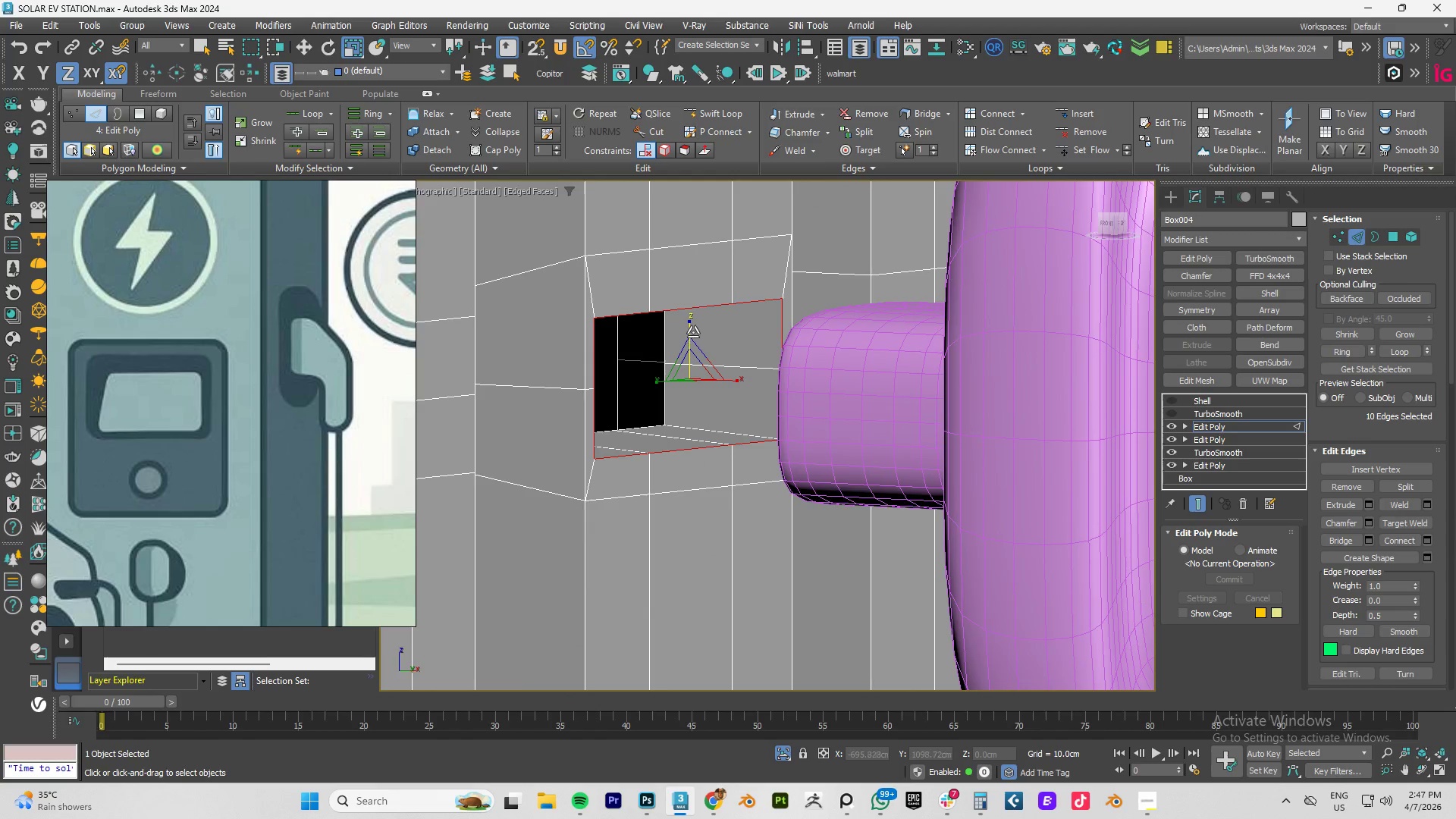 
left_click_drag(start_coordinate=[693, 330], to_coordinate=[696, 302])
 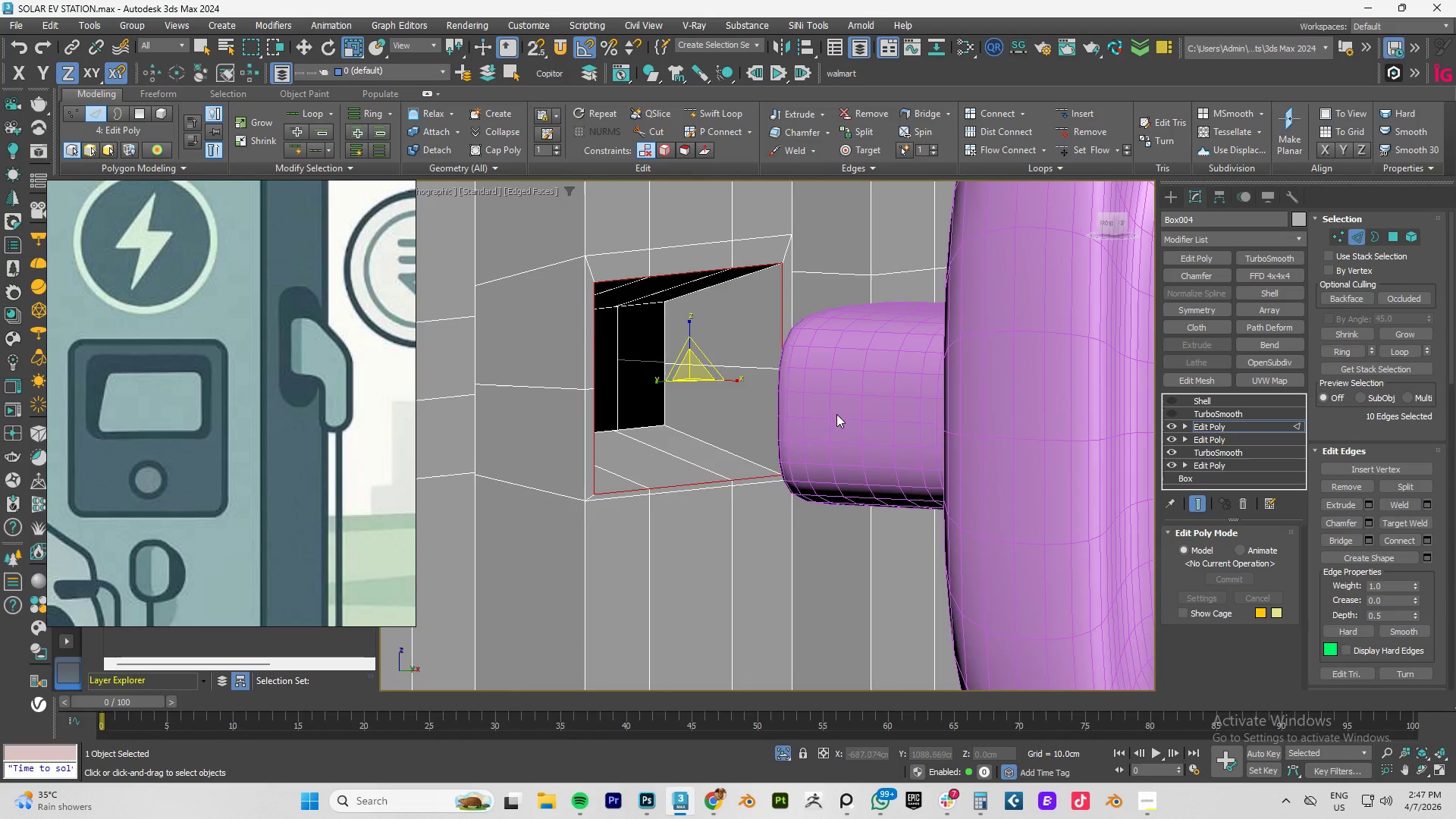 
hold_key(key=AltLeft, duration=1.22)
 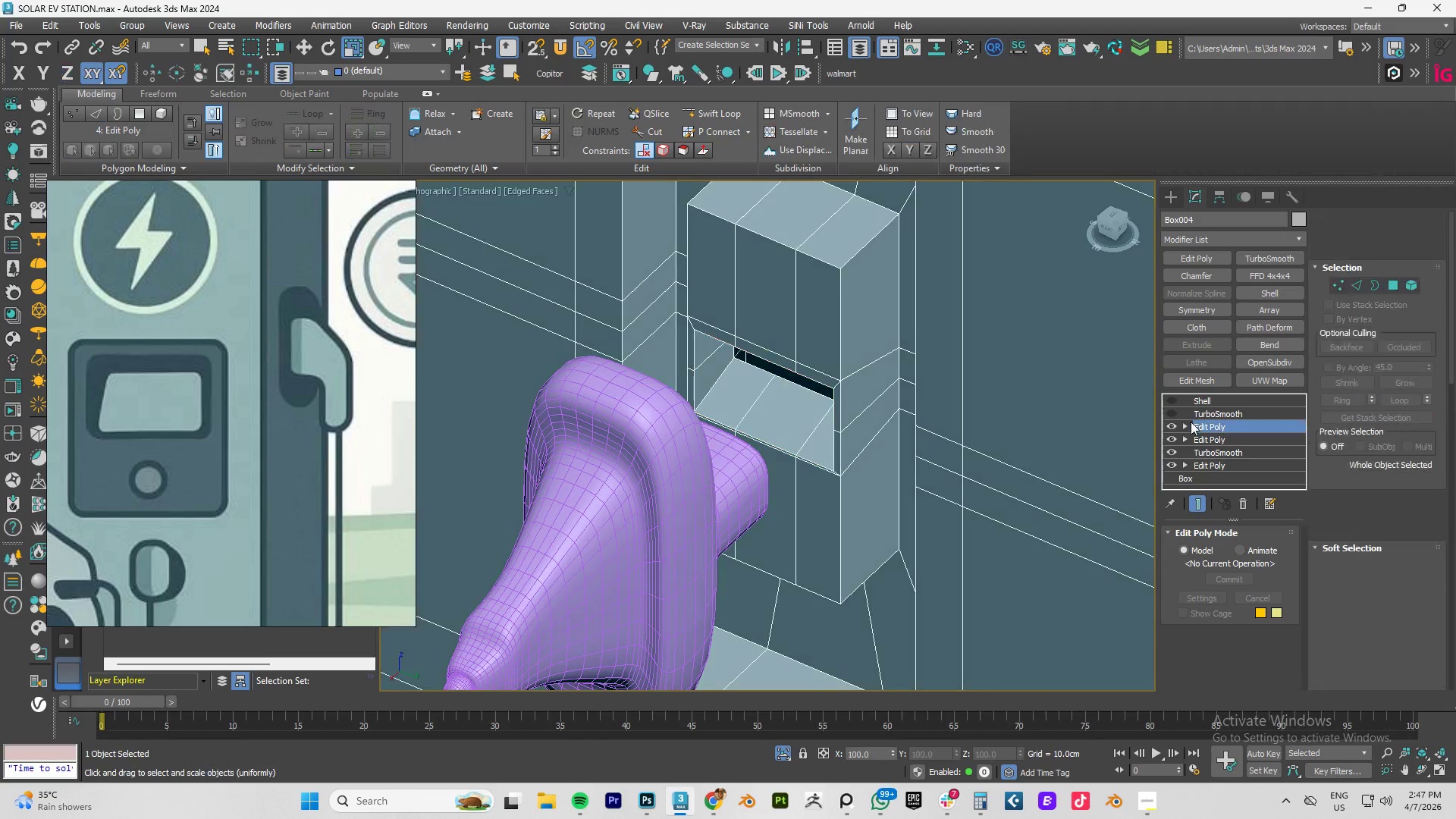 
scroll: coordinate [841, 425], scroll_direction: down, amount: 2.0
 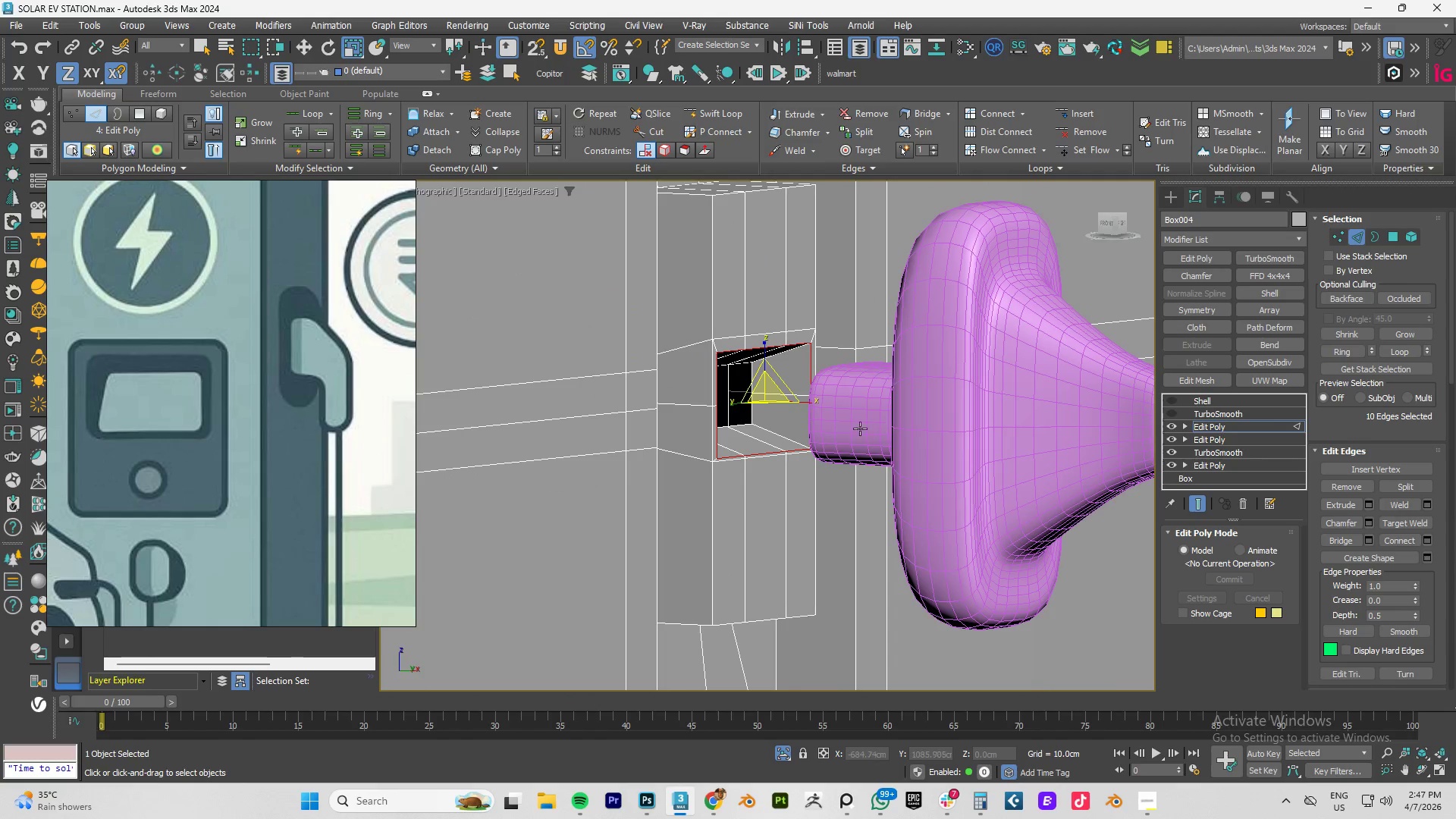 
left_click([1172, 414])
 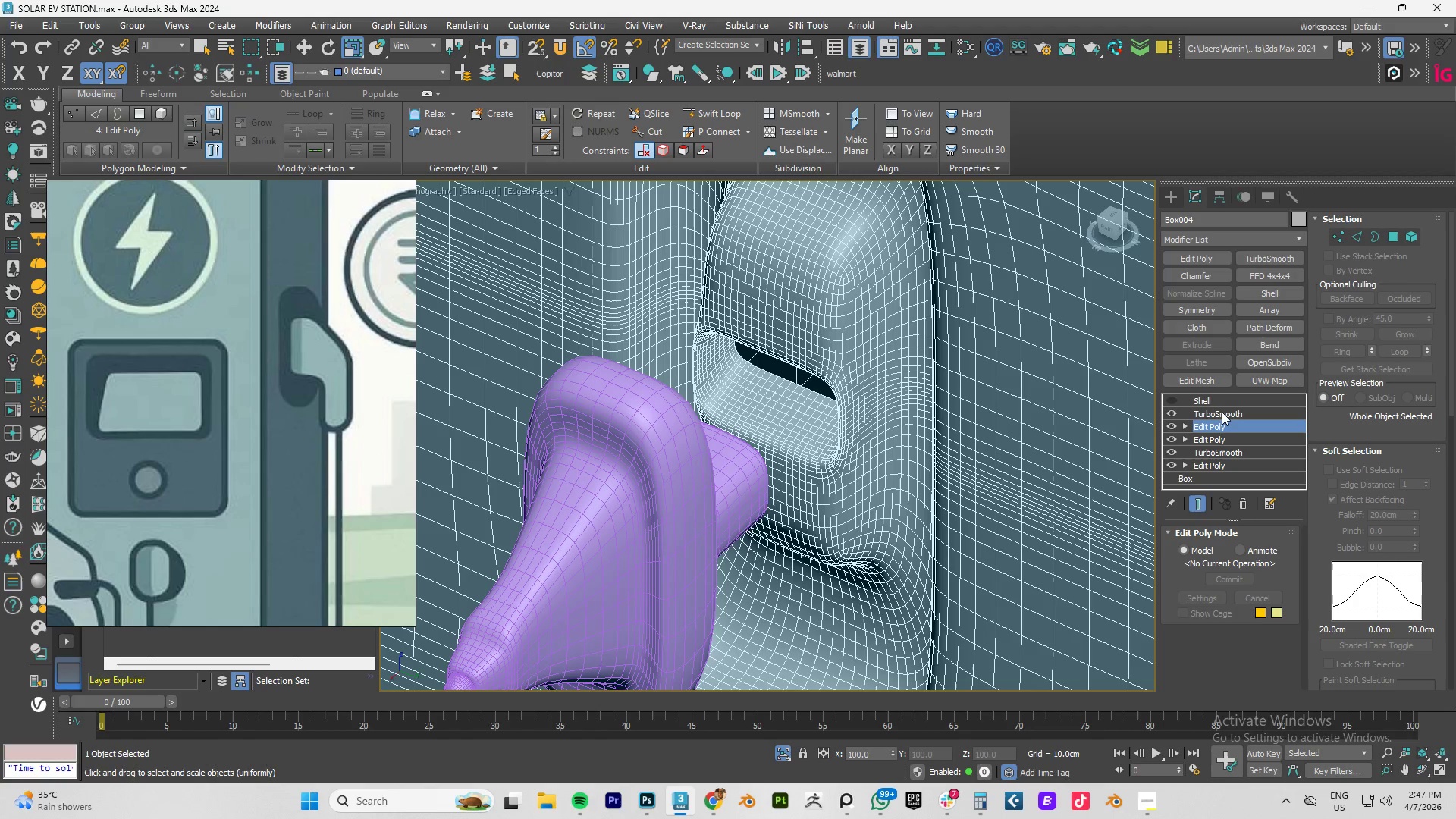 
left_click([1222, 412])
 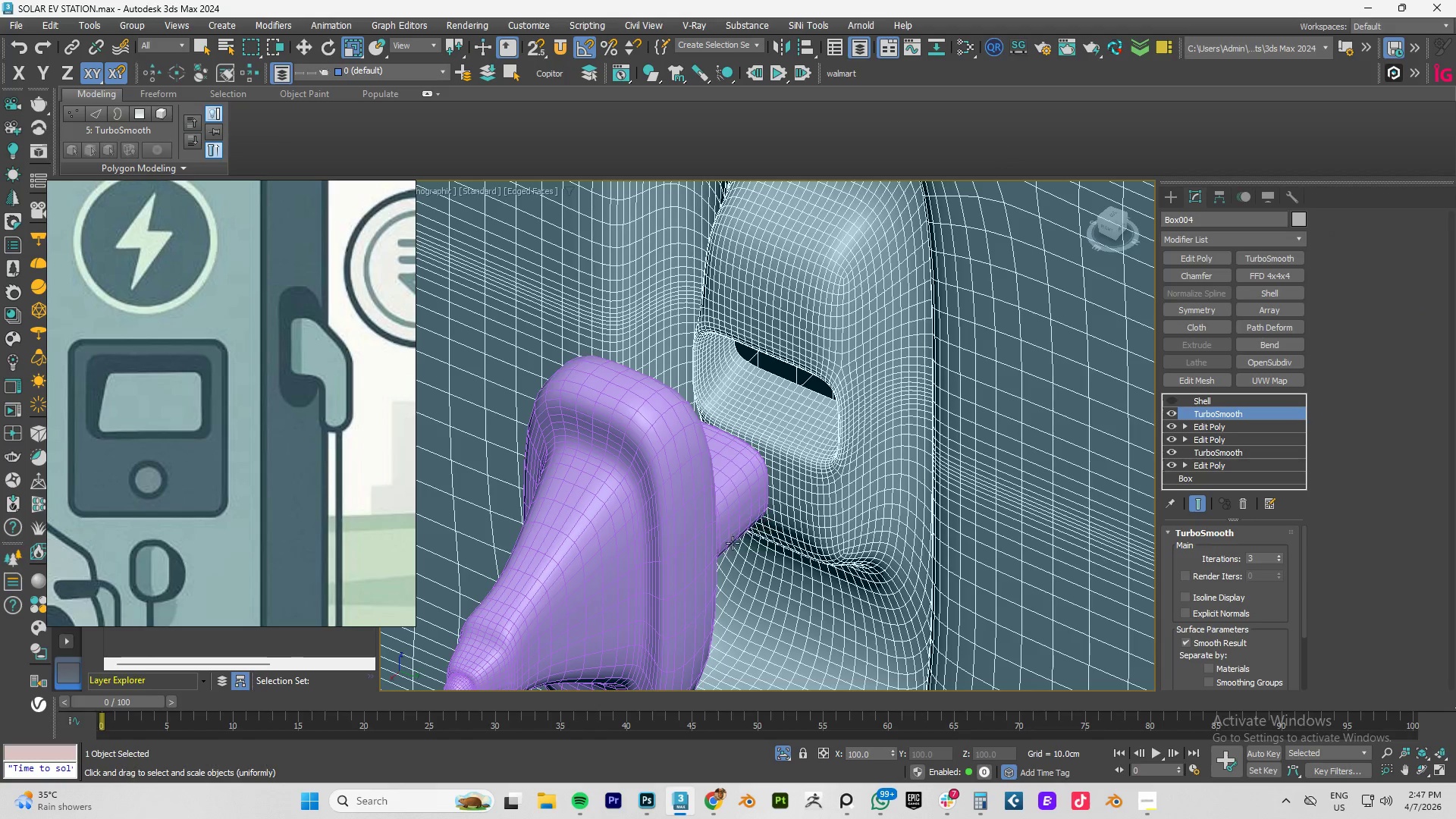 
left_click([713, 545])
 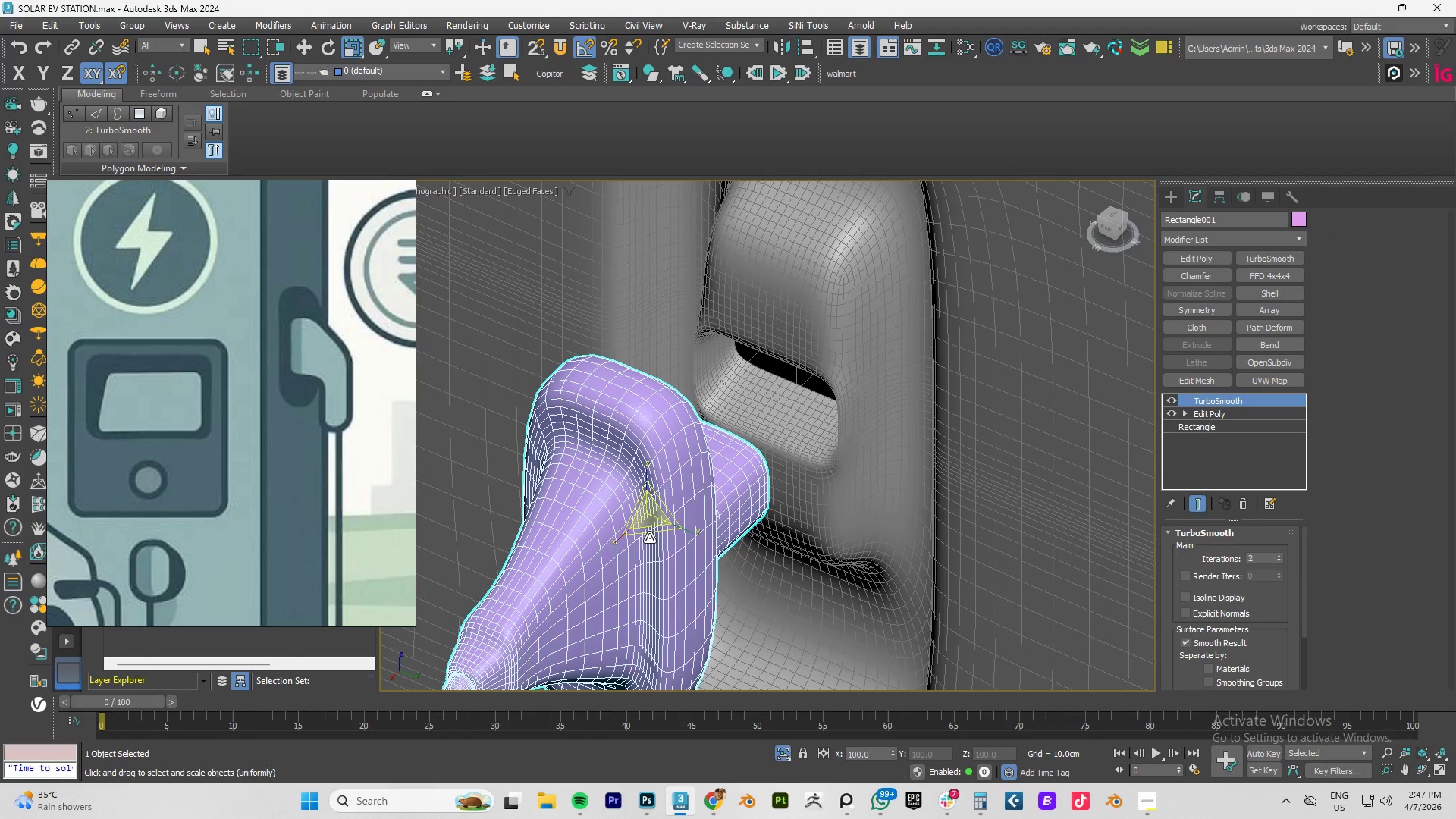 
key(W)
 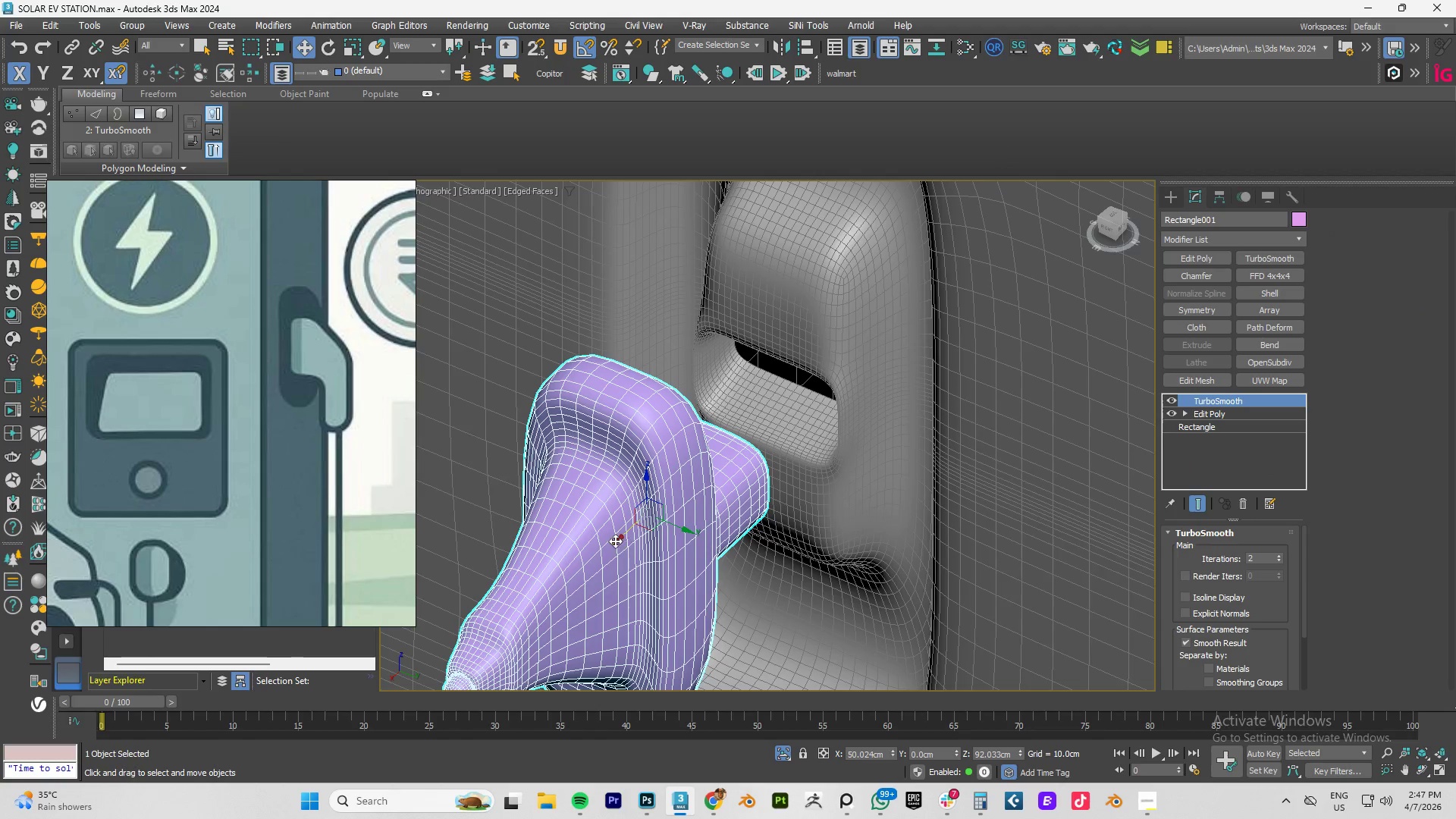 
left_click_drag(start_coordinate=[614, 541], to_coordinate=[732, 463])
 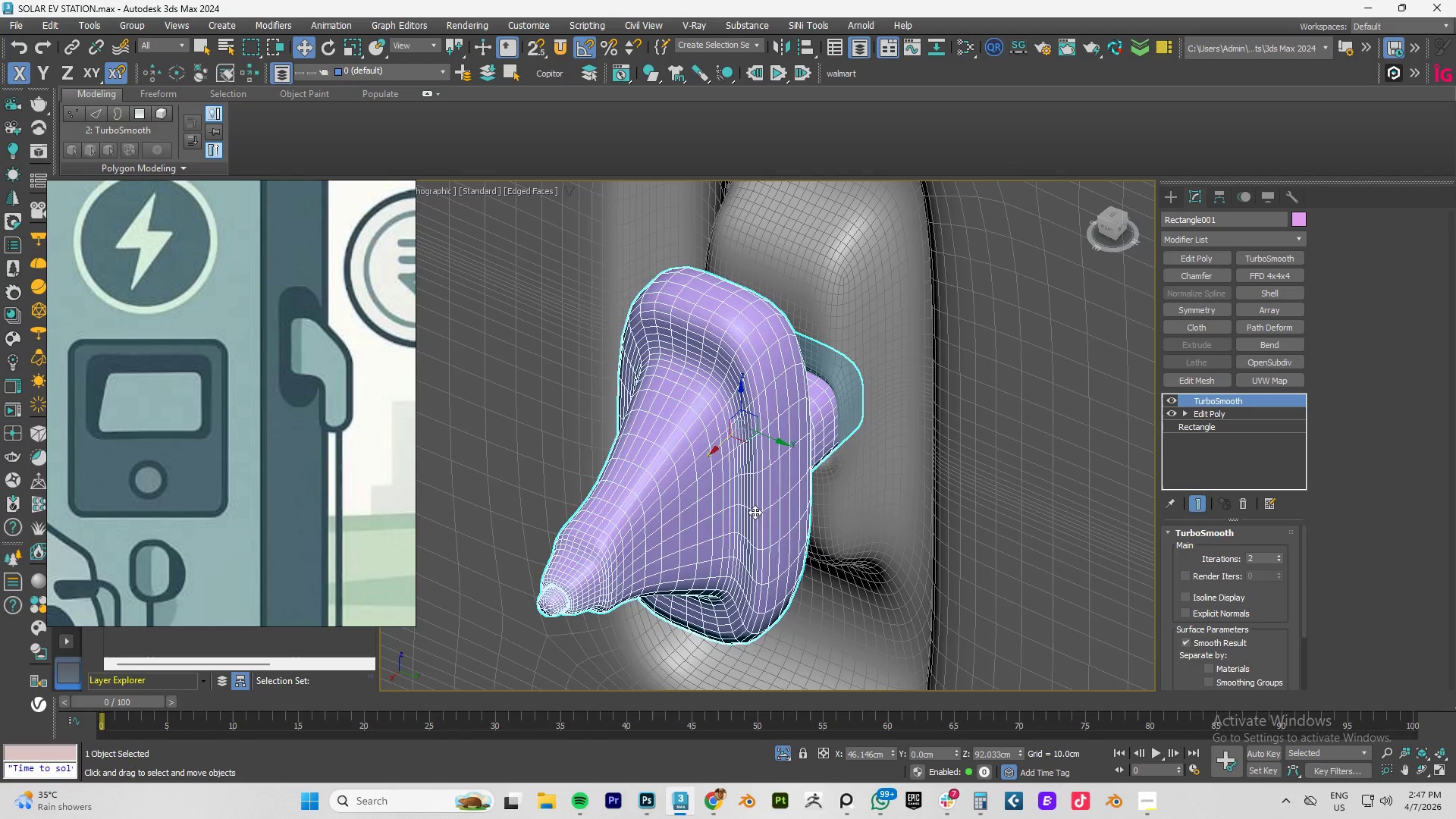 
hold_key(key=AltLeft, duration=1.42)
 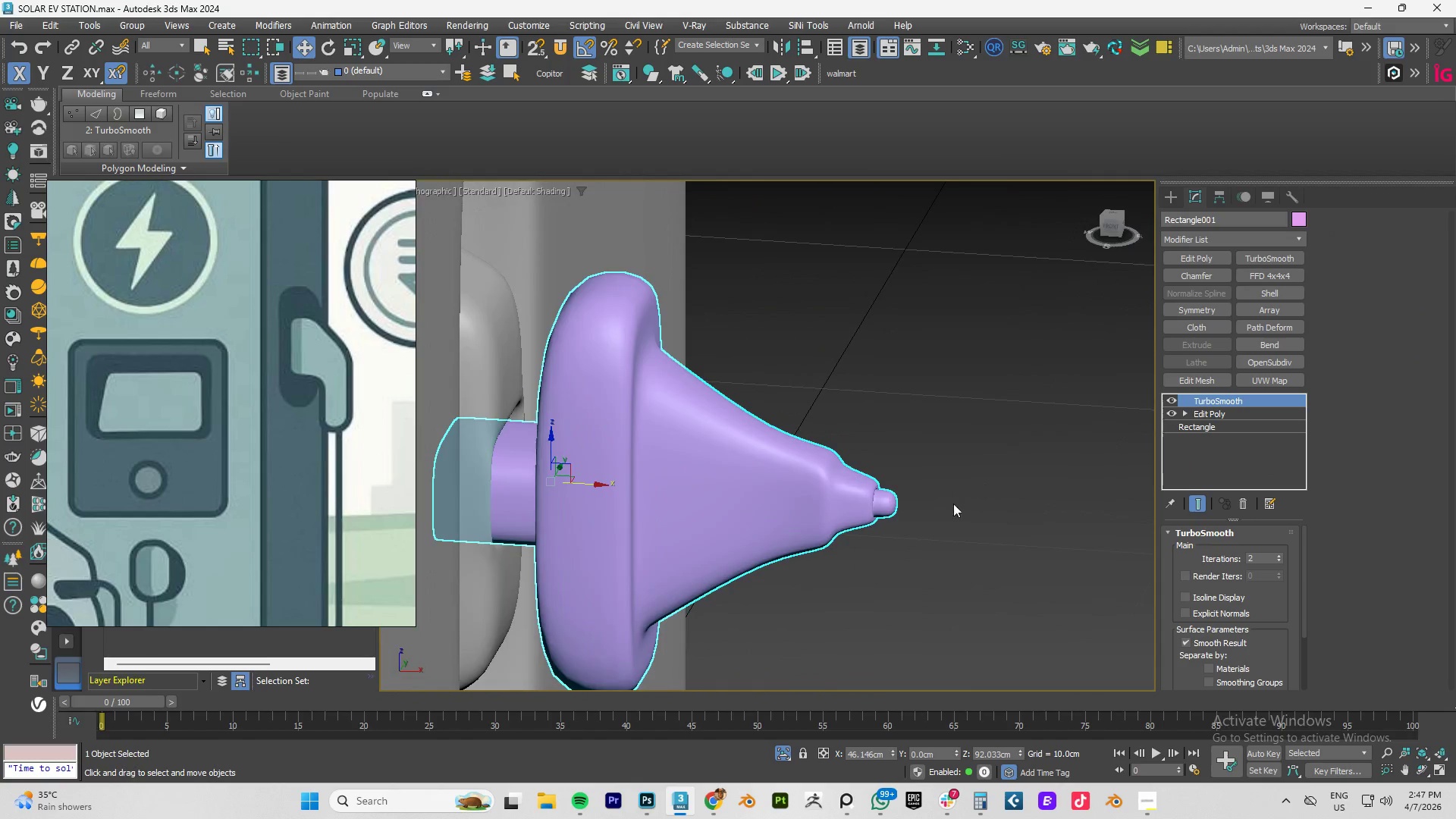 
hold_key(key=AltLeft, duration=3.09)
 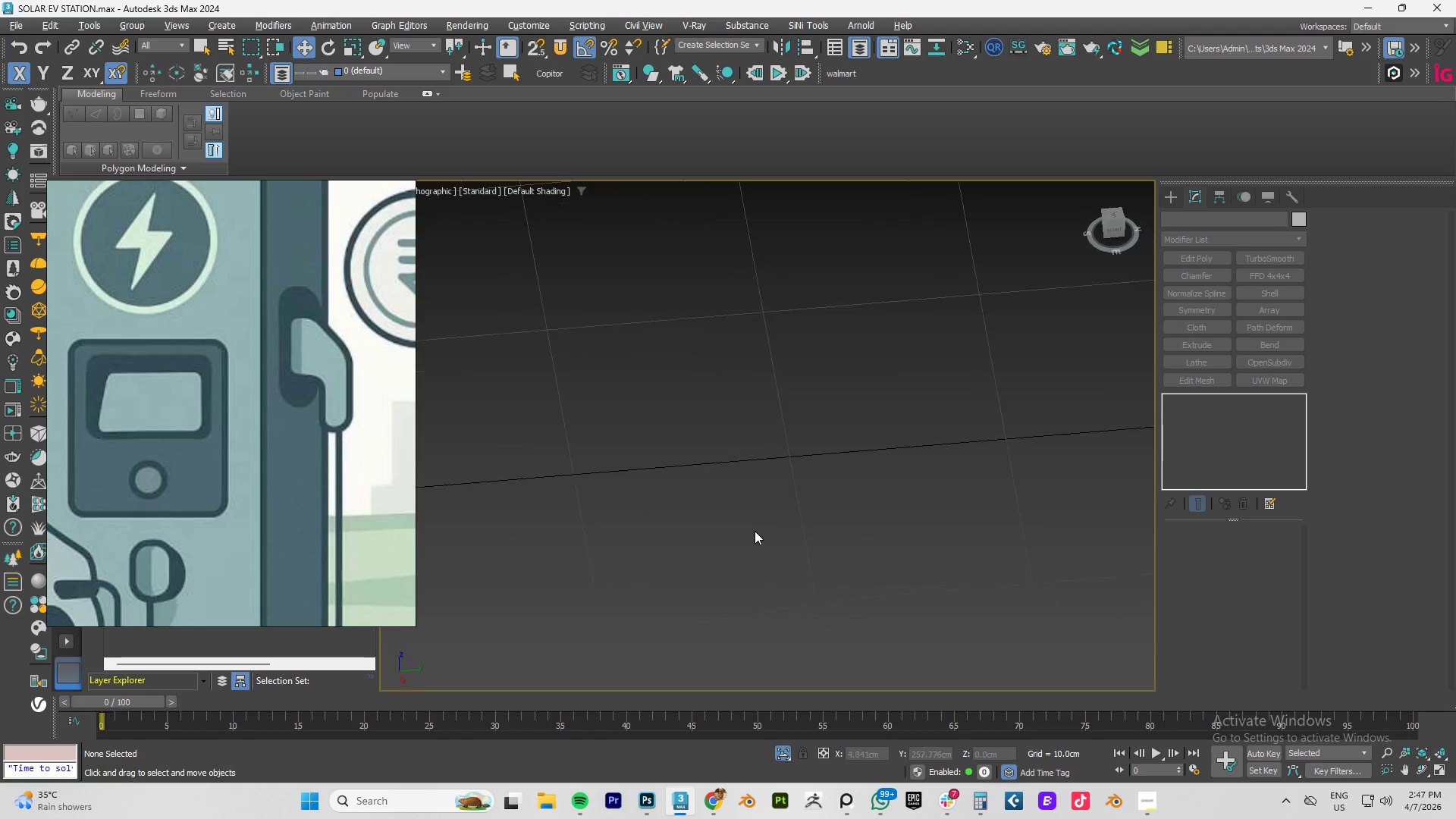 
key(F4)
 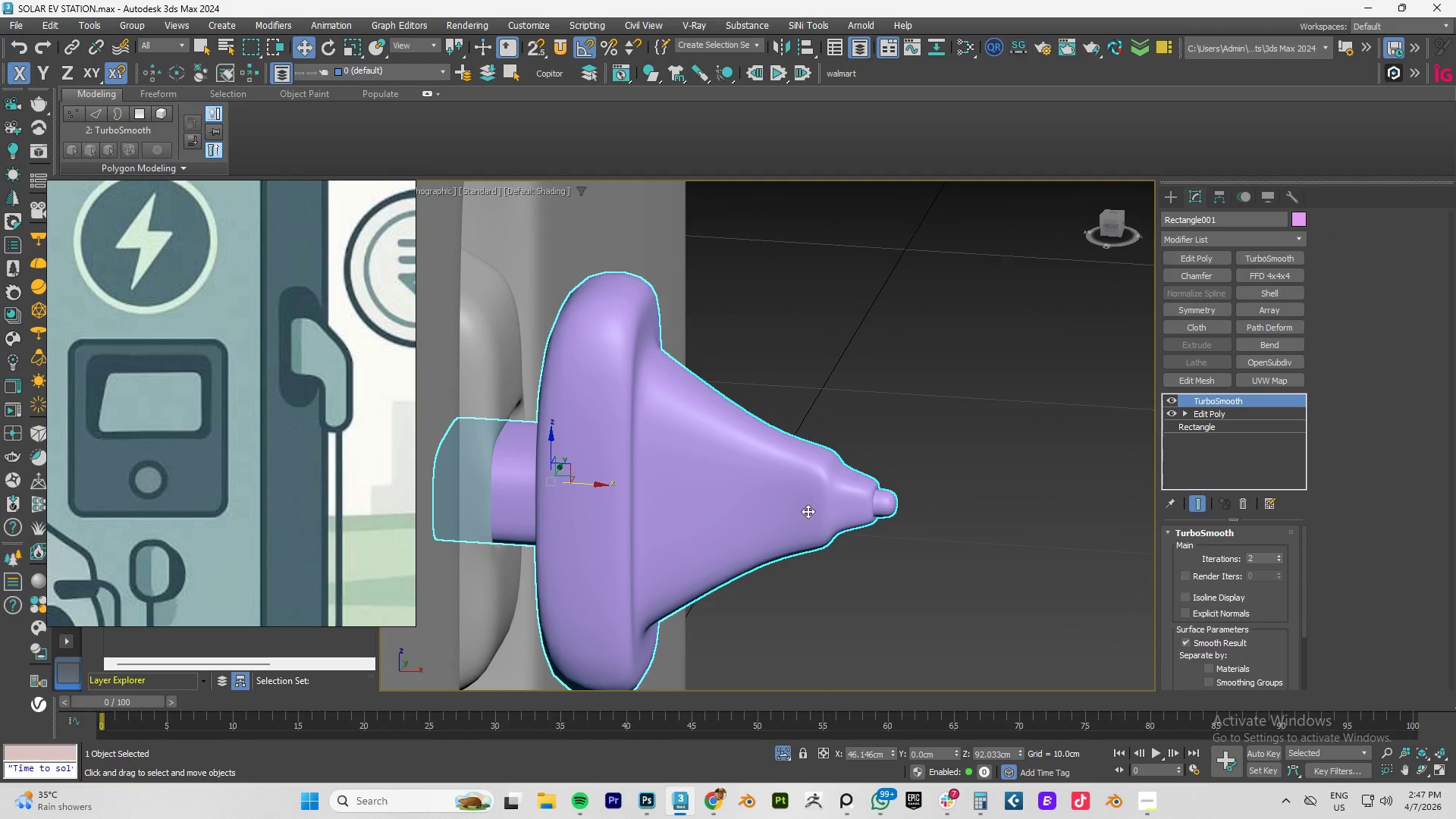 
left_click([980, 485])
 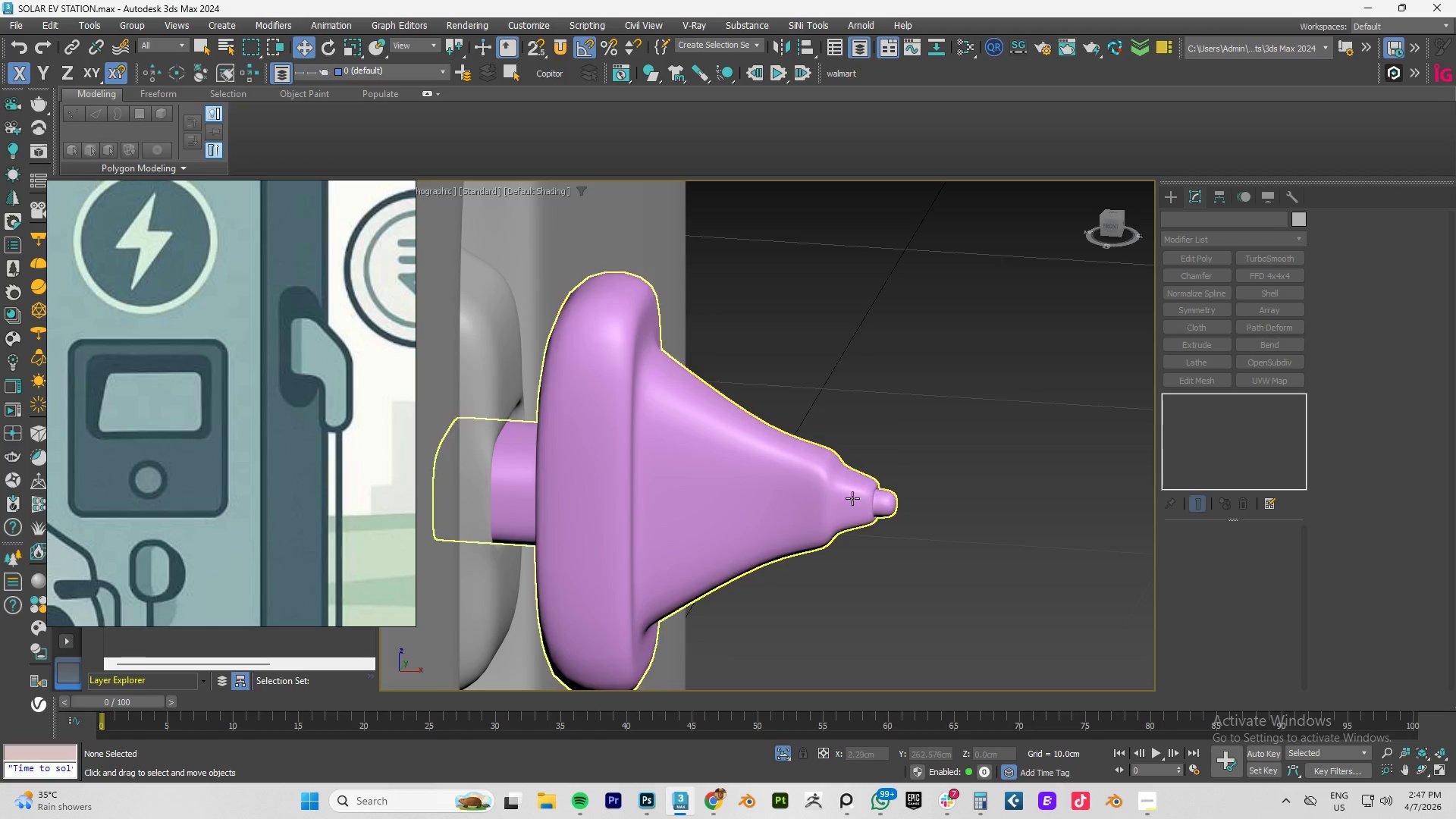 
hold_key(key=AltLeft, duration=0.58)
 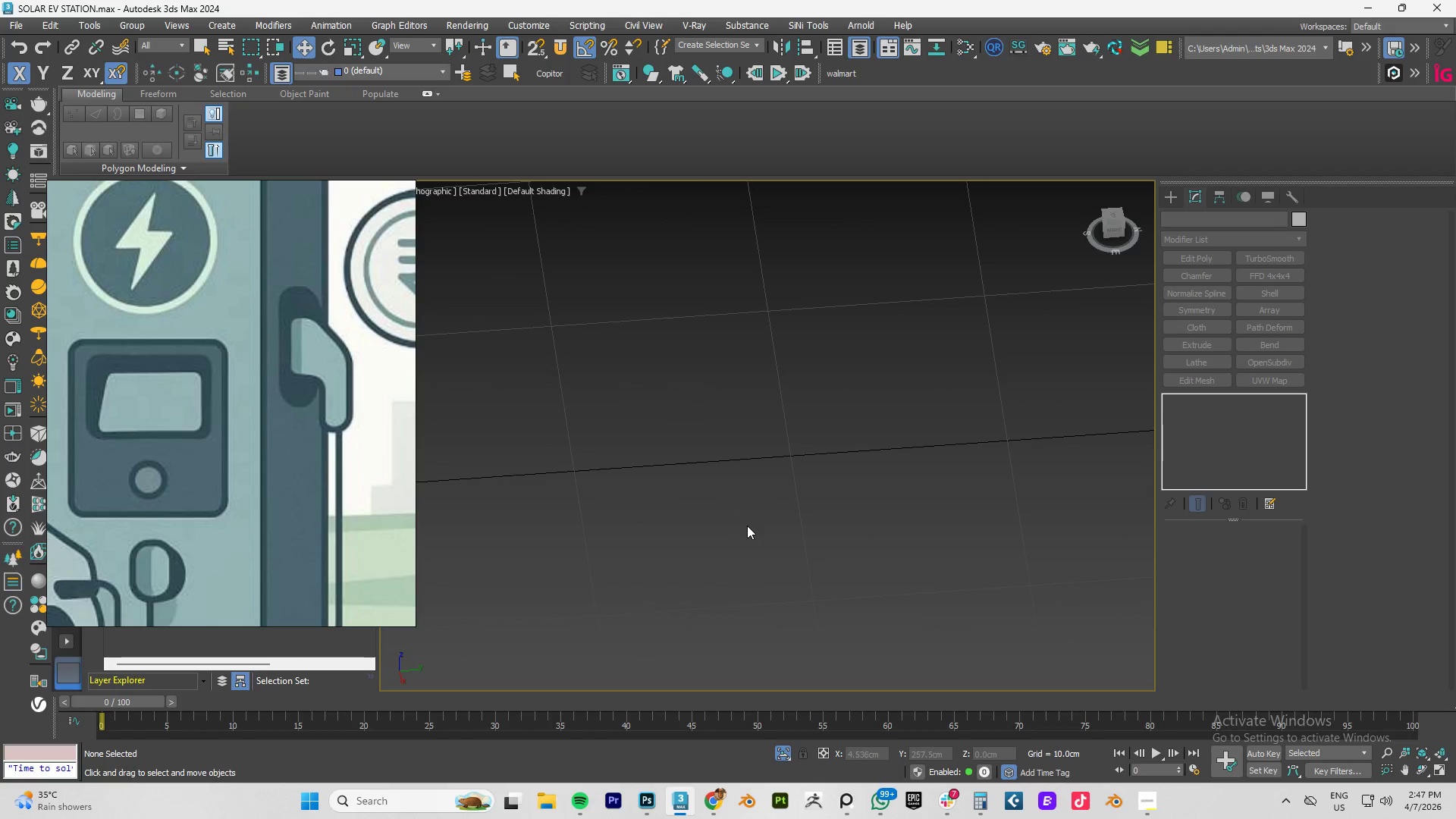 
scroll: coordinate [835, 498], scroll_direction: down, amount: 2.0
 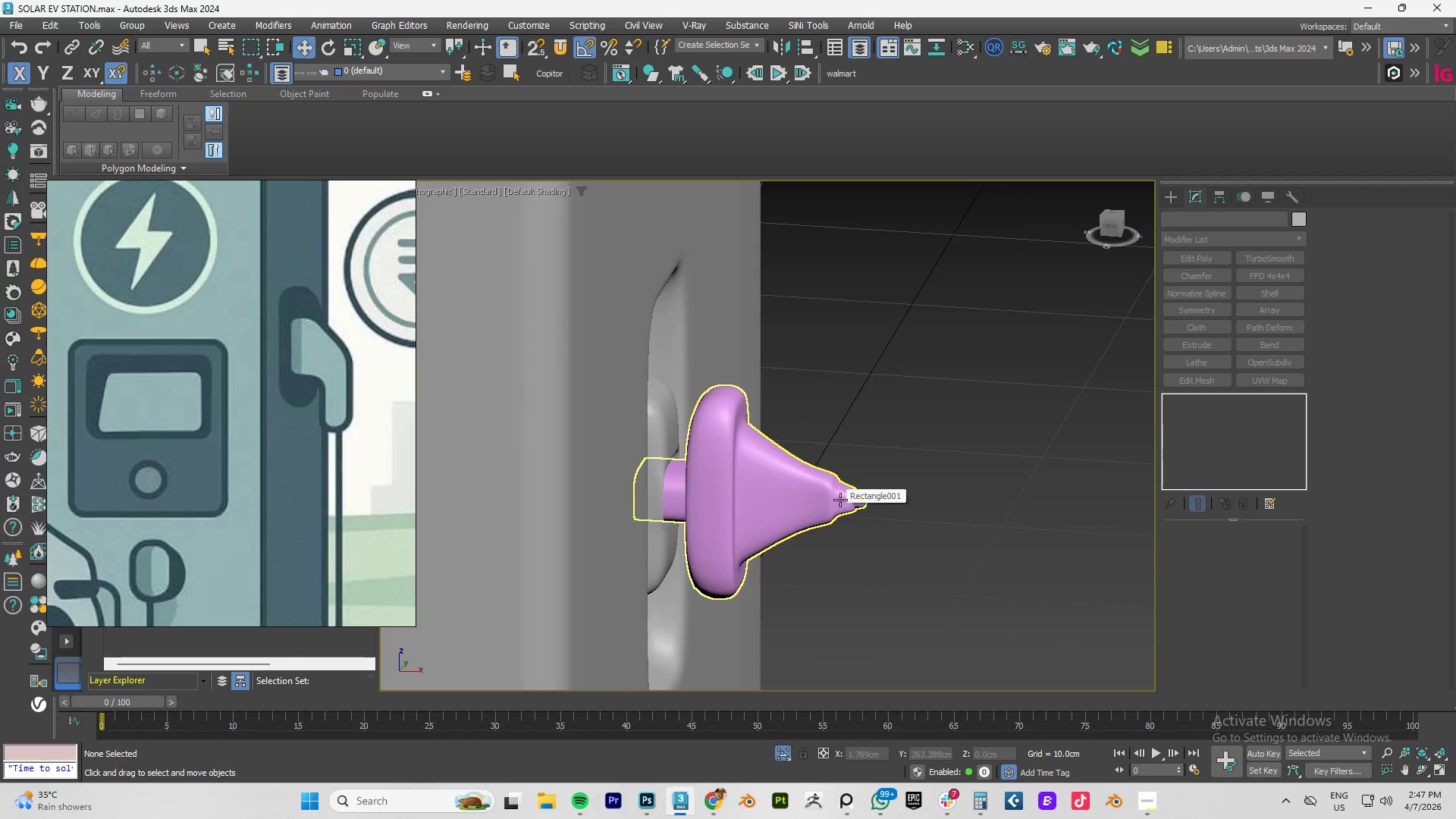 
key(Z)
 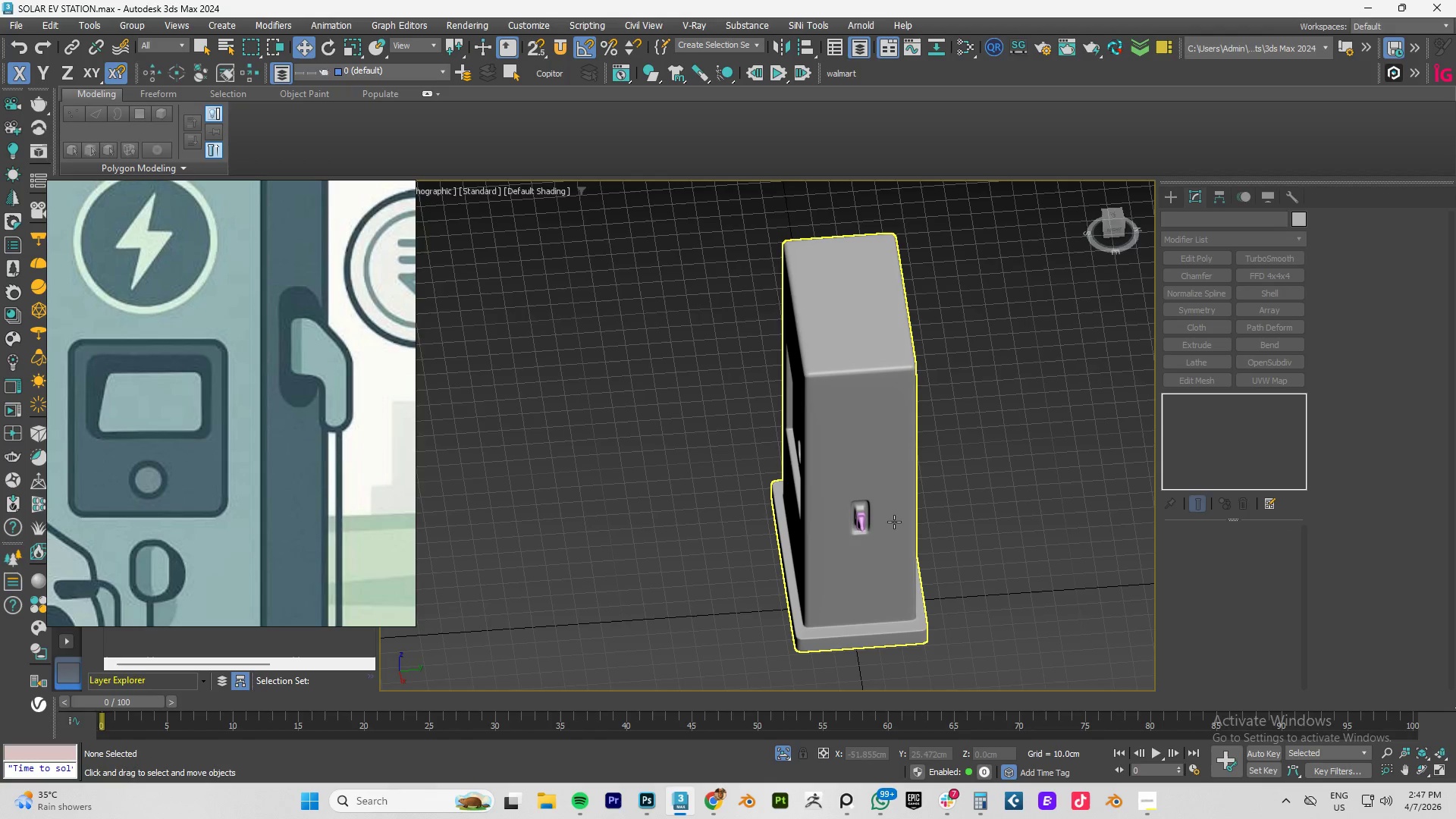 
hold_key(key=AltLeft, duration=0.48)
 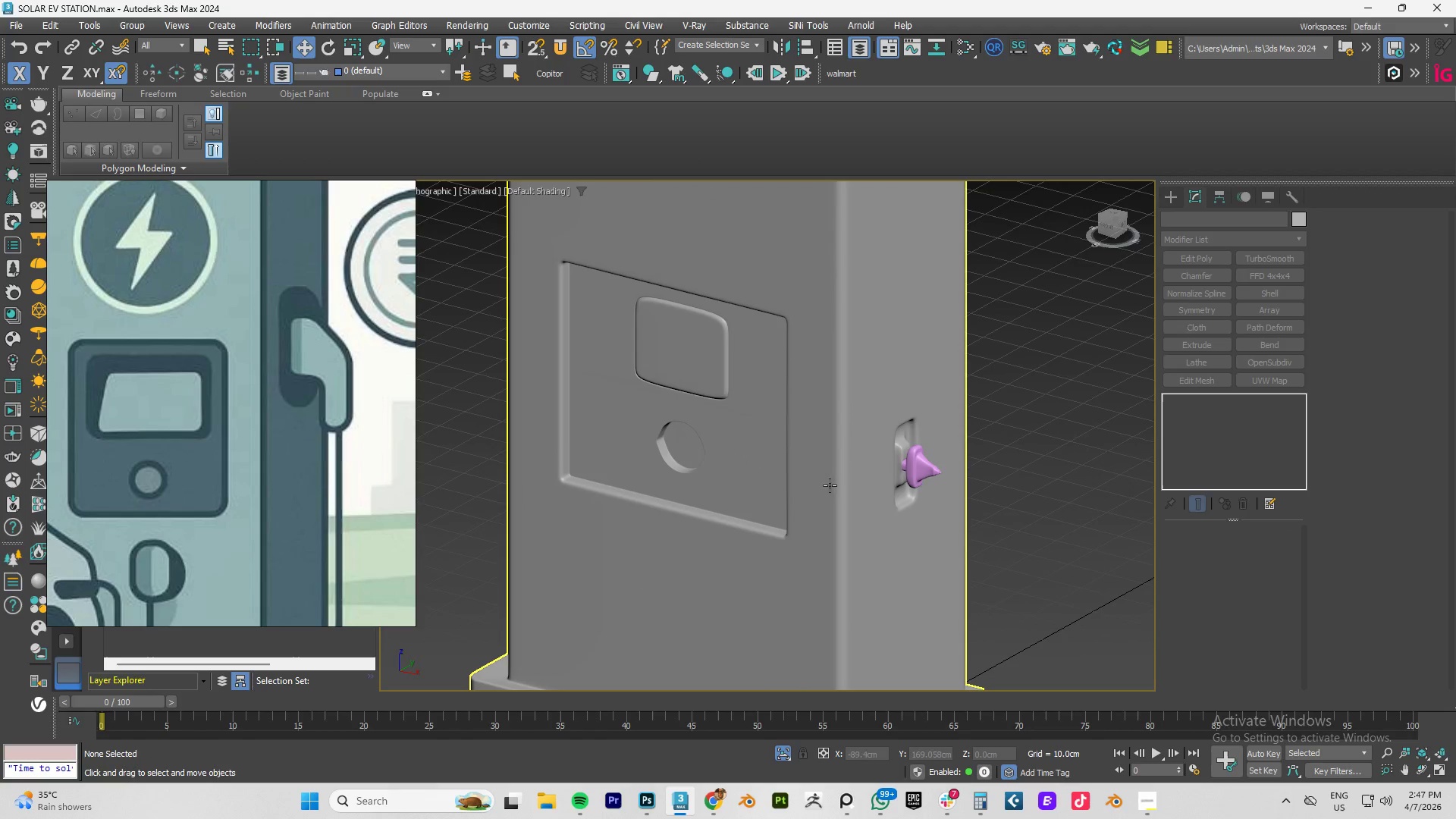 
scroll: coordinate [877, 512], scroll_direction: up, amount: 2.0
 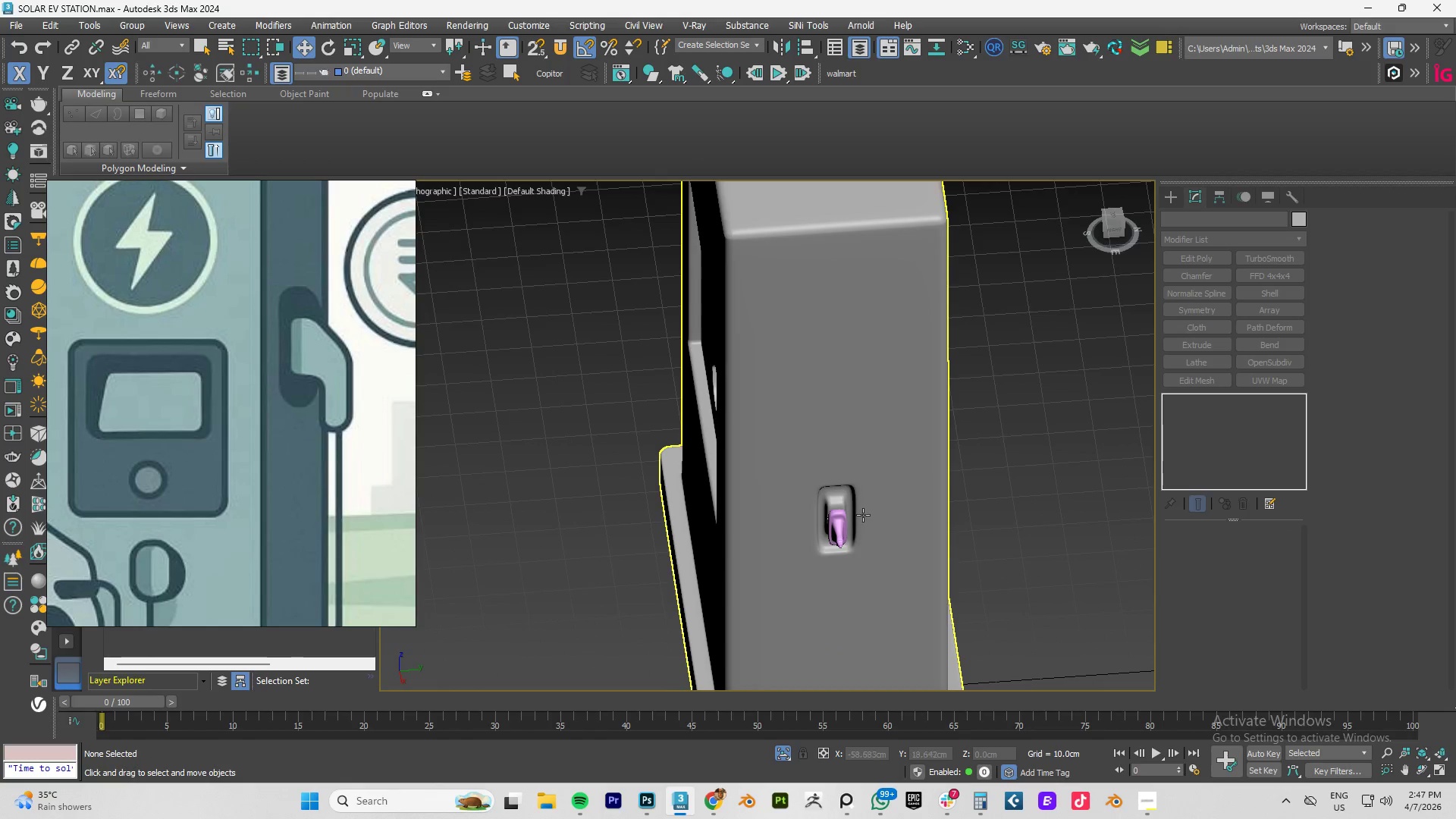 
left_click([831, 481])
 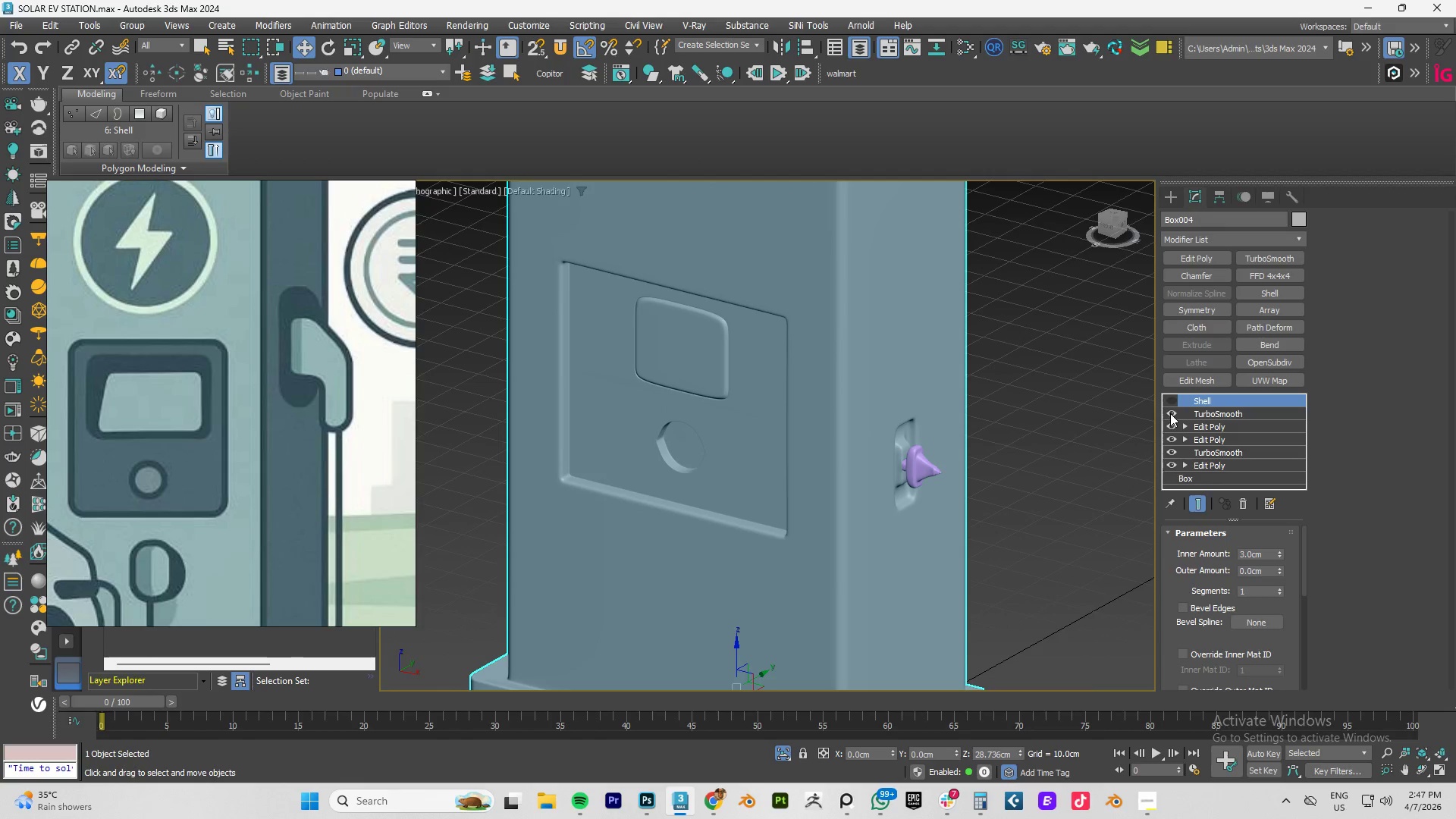 
hold_key(key=AltLeft, duration=0.61)
 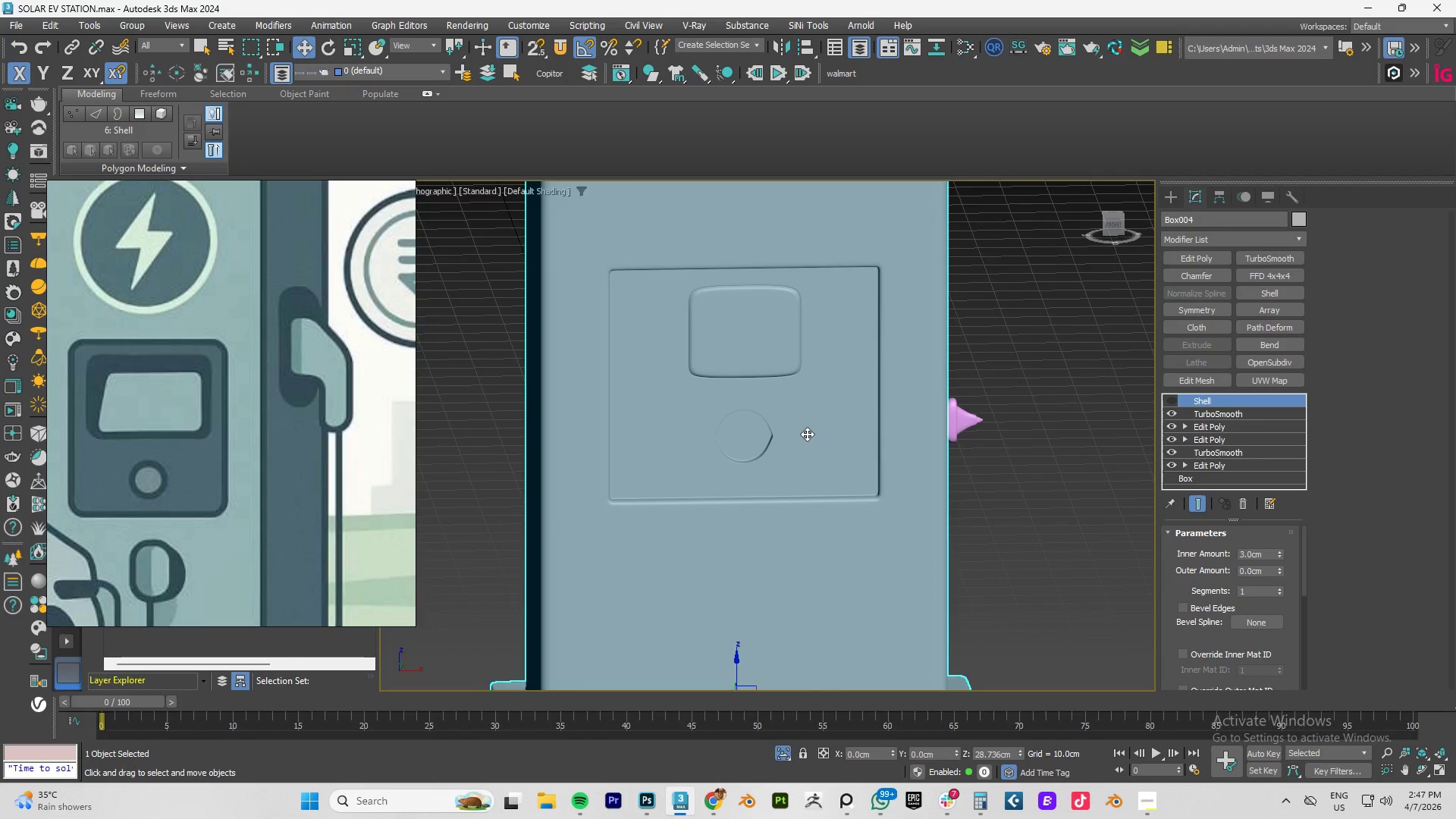 
hold_key(key=AltLeft, duration=0.5)
 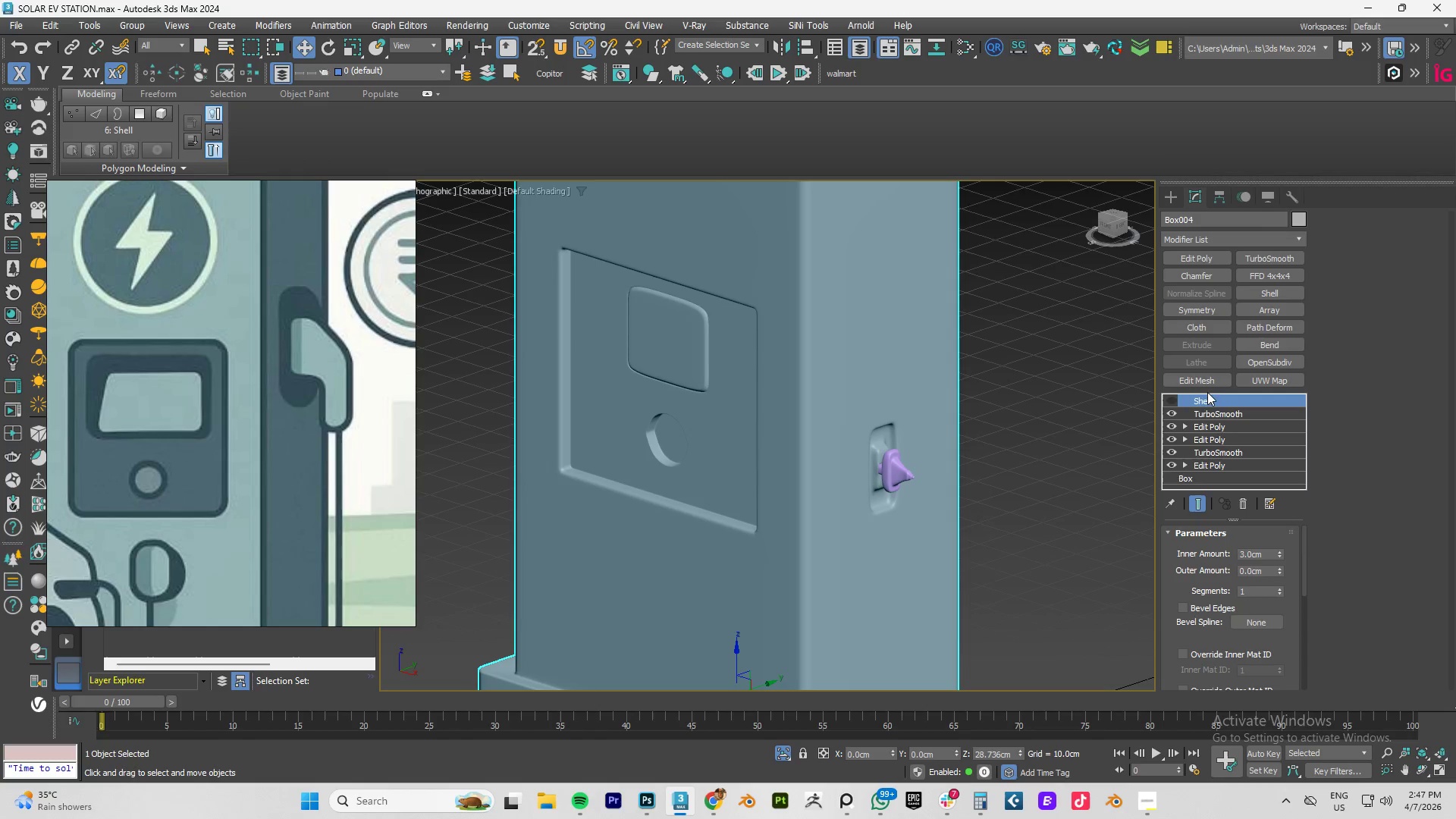 
hold_key(key=AltLeft, duration=0.62)
 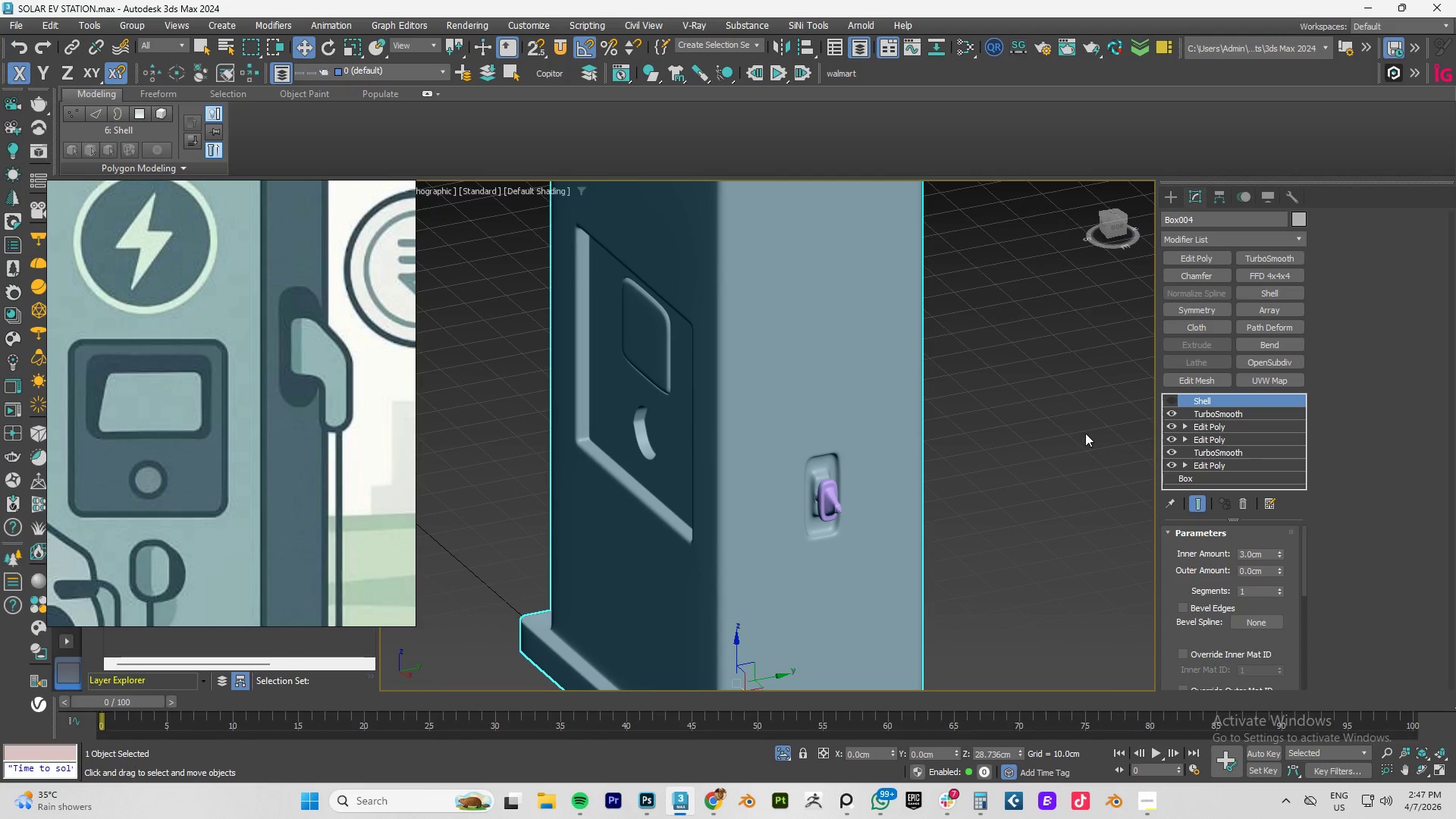 
key(F4)
 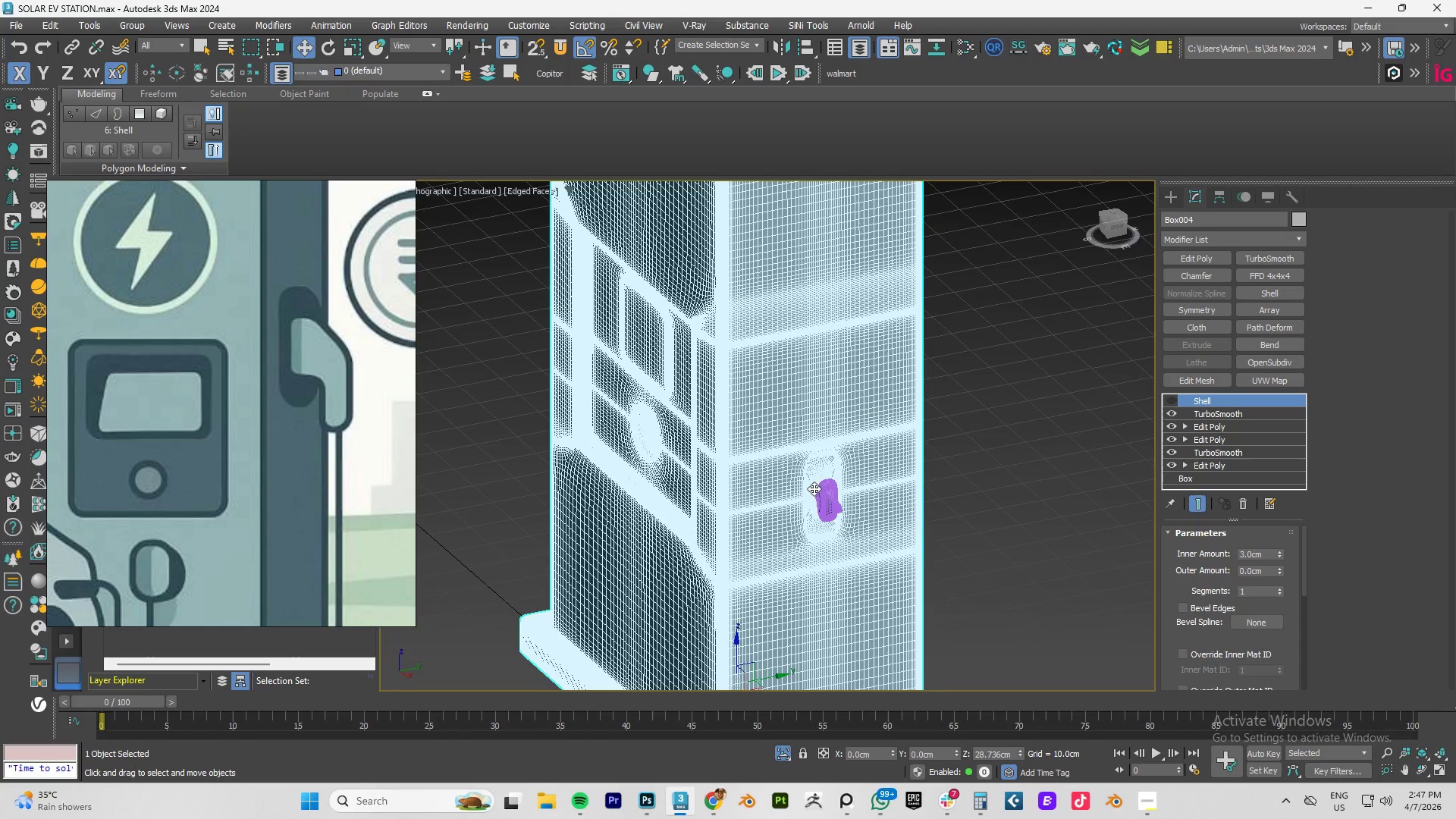 
key(F4)
 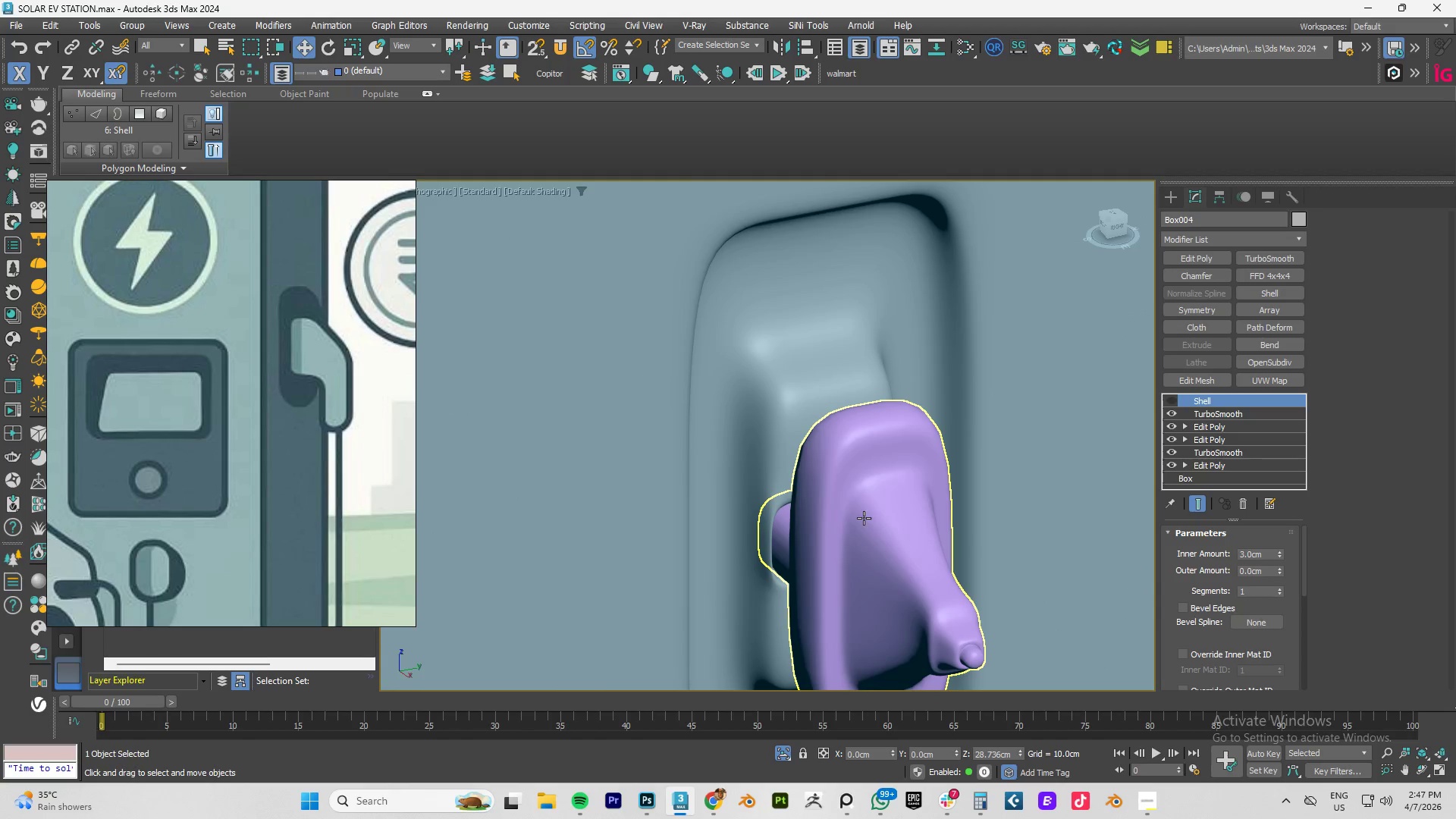 
scroll: coordinate [868, 496], scroll_direction: up, amount: 6.0
 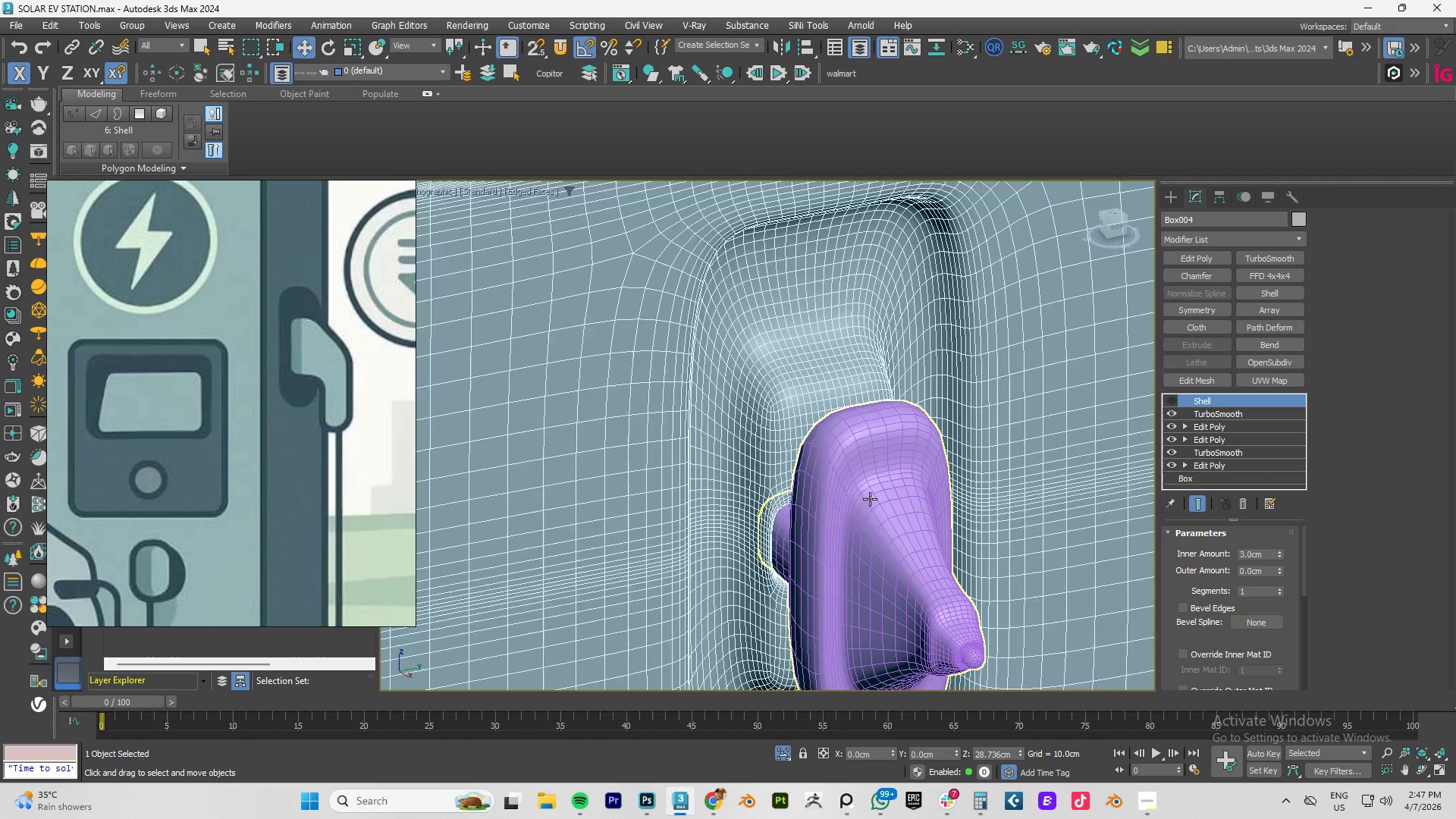 
hold_key(key=AltLeft, duration=0.39)
 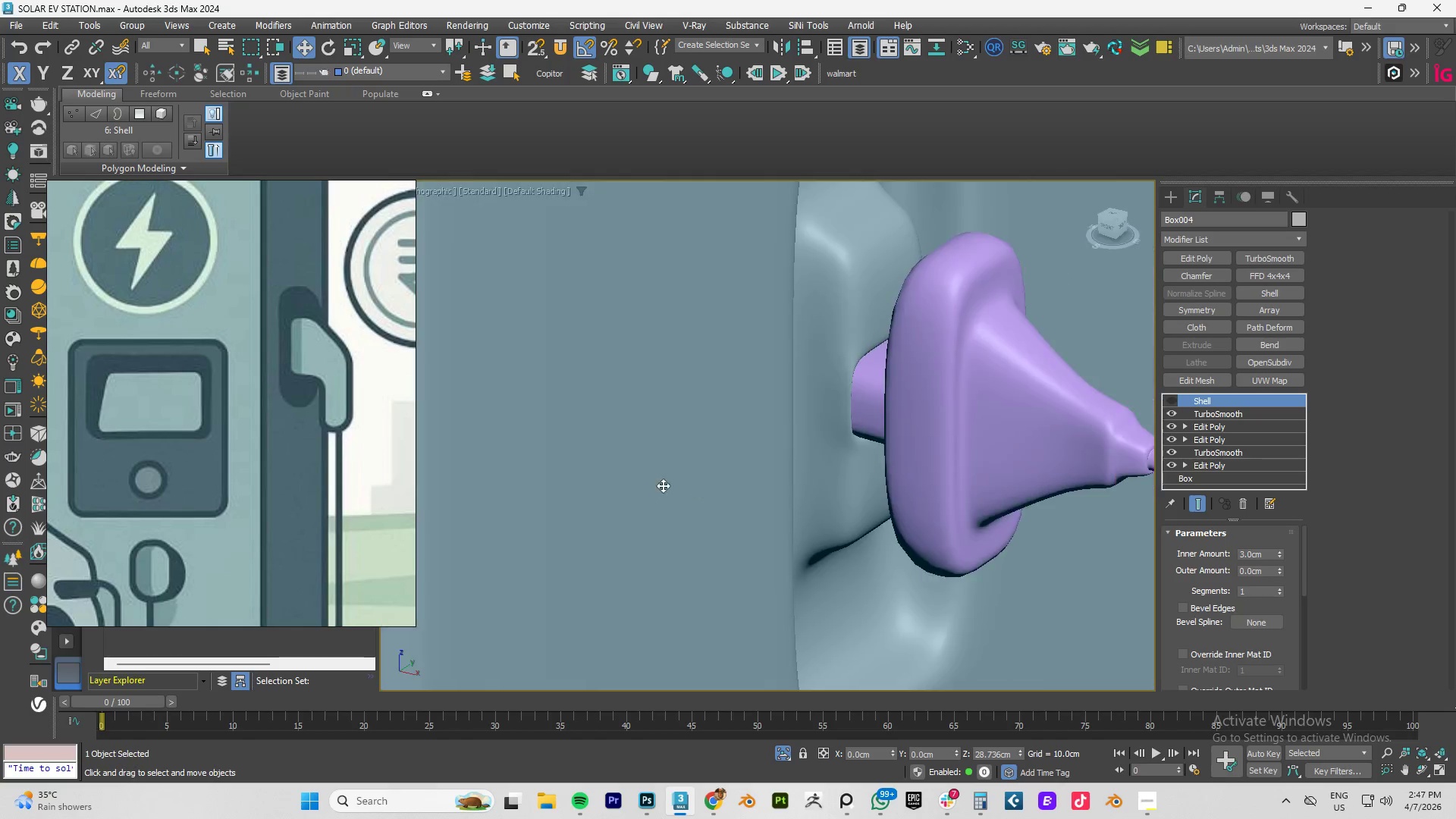 
scroll: coordinate [877, 460], scroll_direction: down, amount: 1.0
 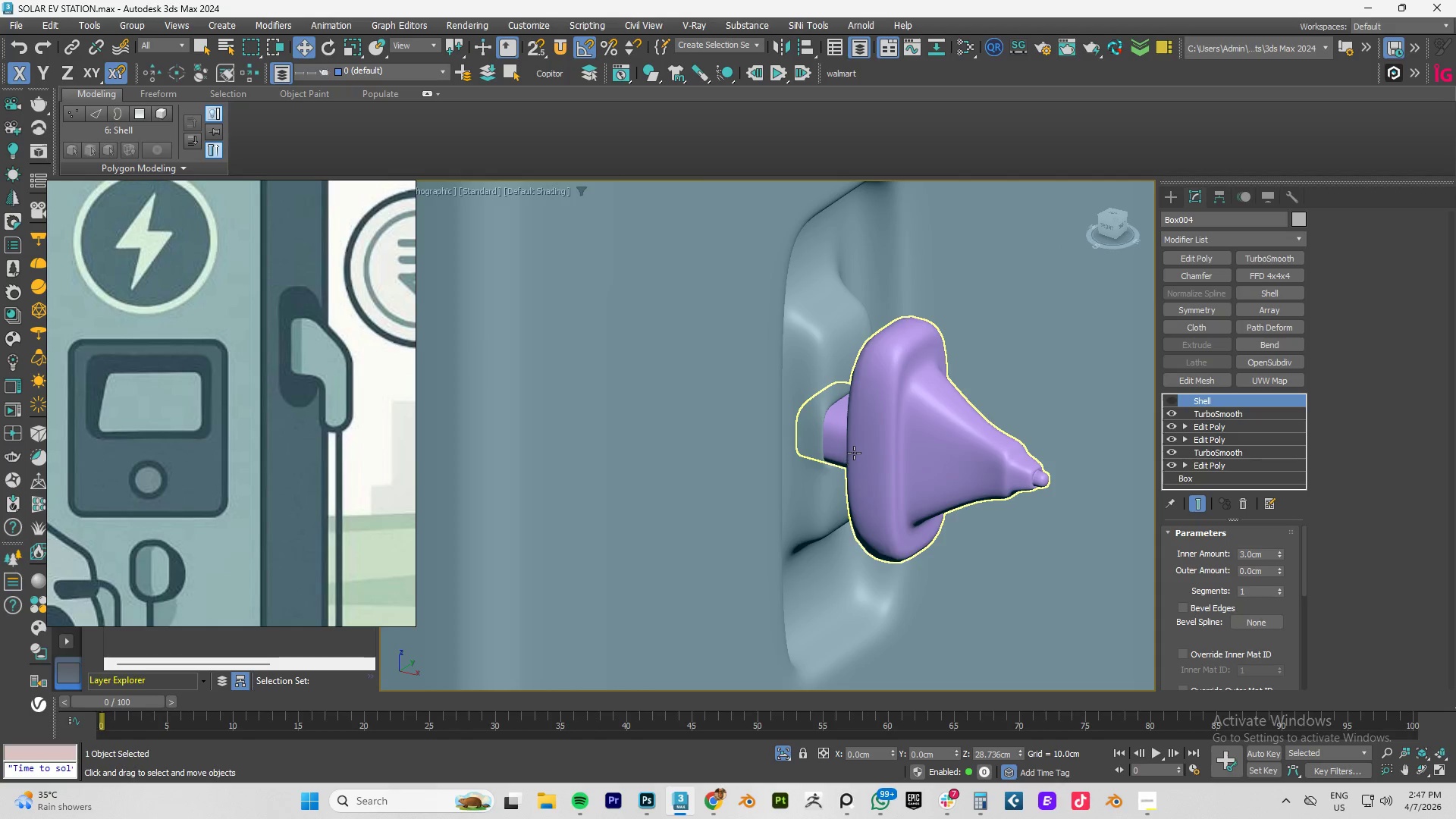 
left_click([863, 446])
 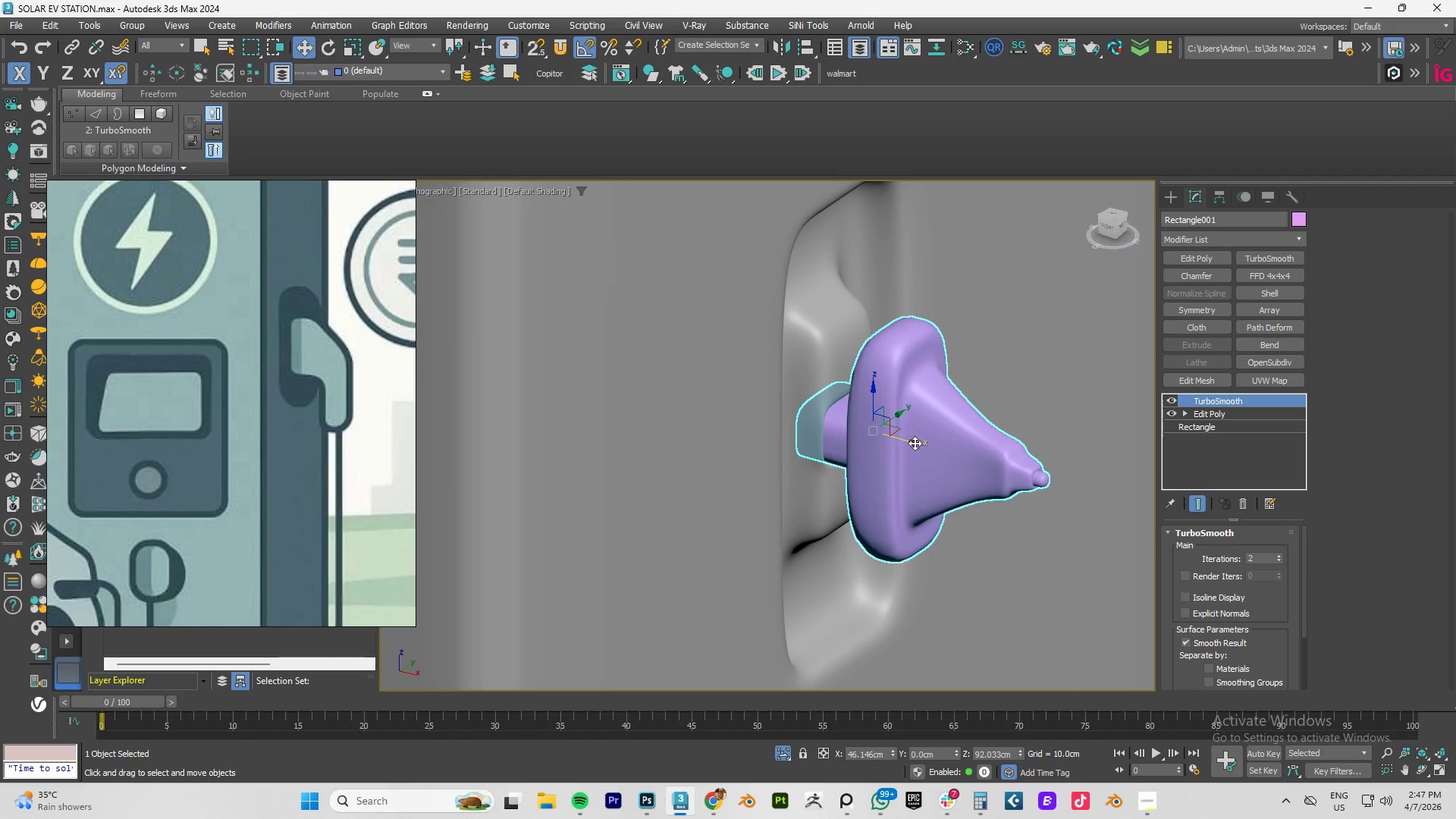 
left_click_drag(start_coordinate=[912, 444], to_coordinate=[886, 422])
 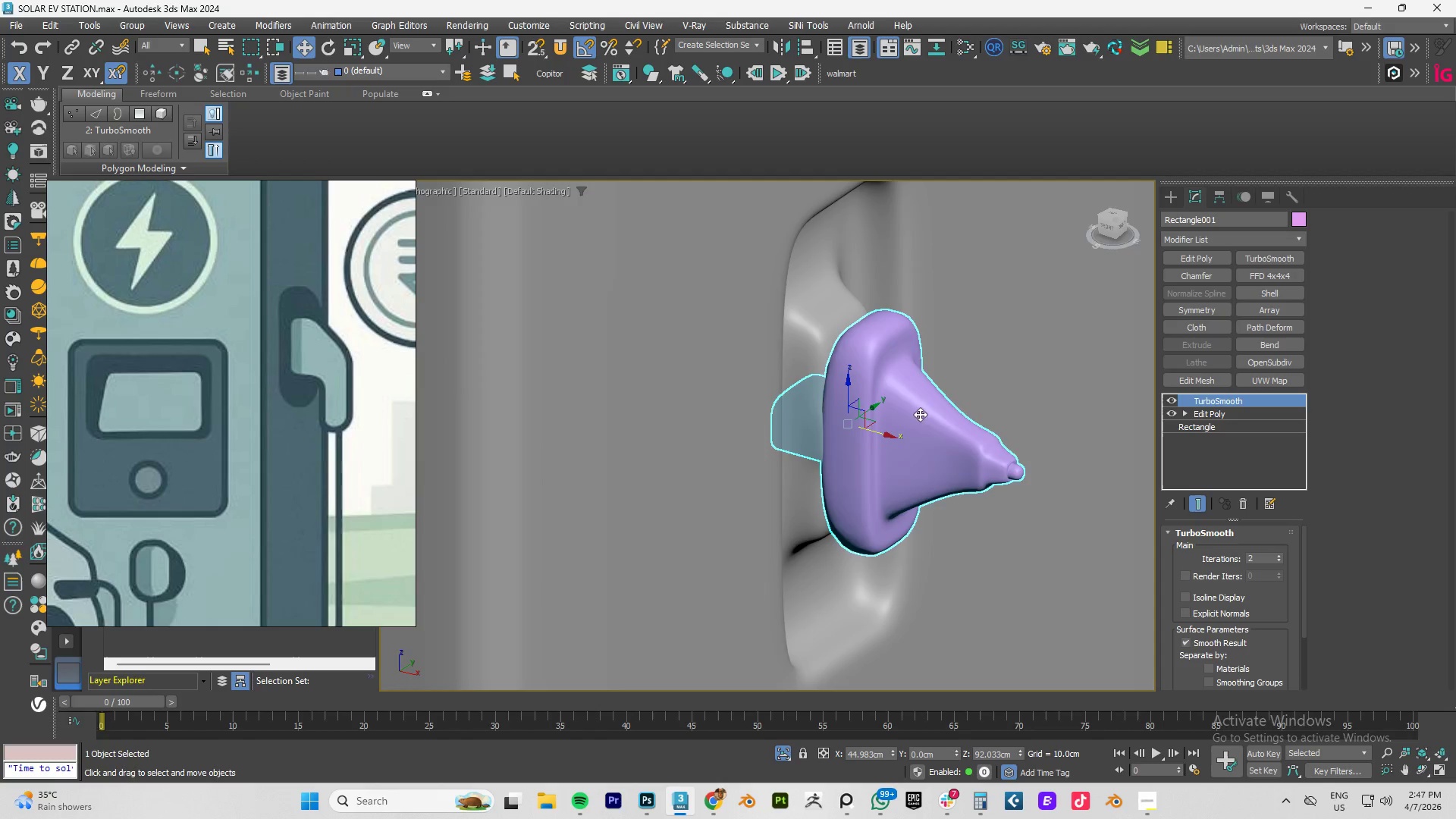 
hold_key(key=AltLeft, duration=1.05)
 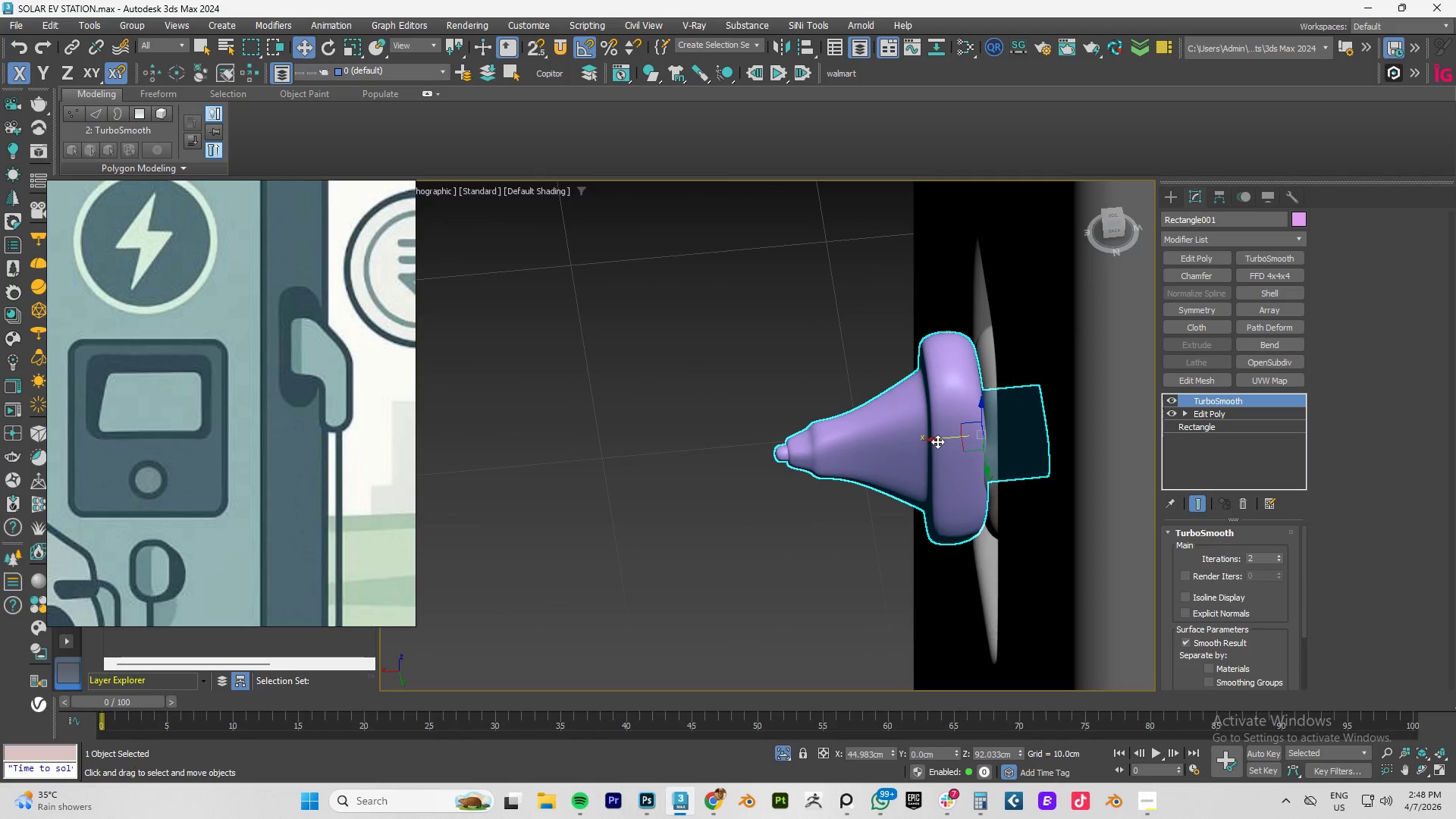 
left_click_drag(start_coordinate=[937, 441], to_coordinate=[932, 441])
 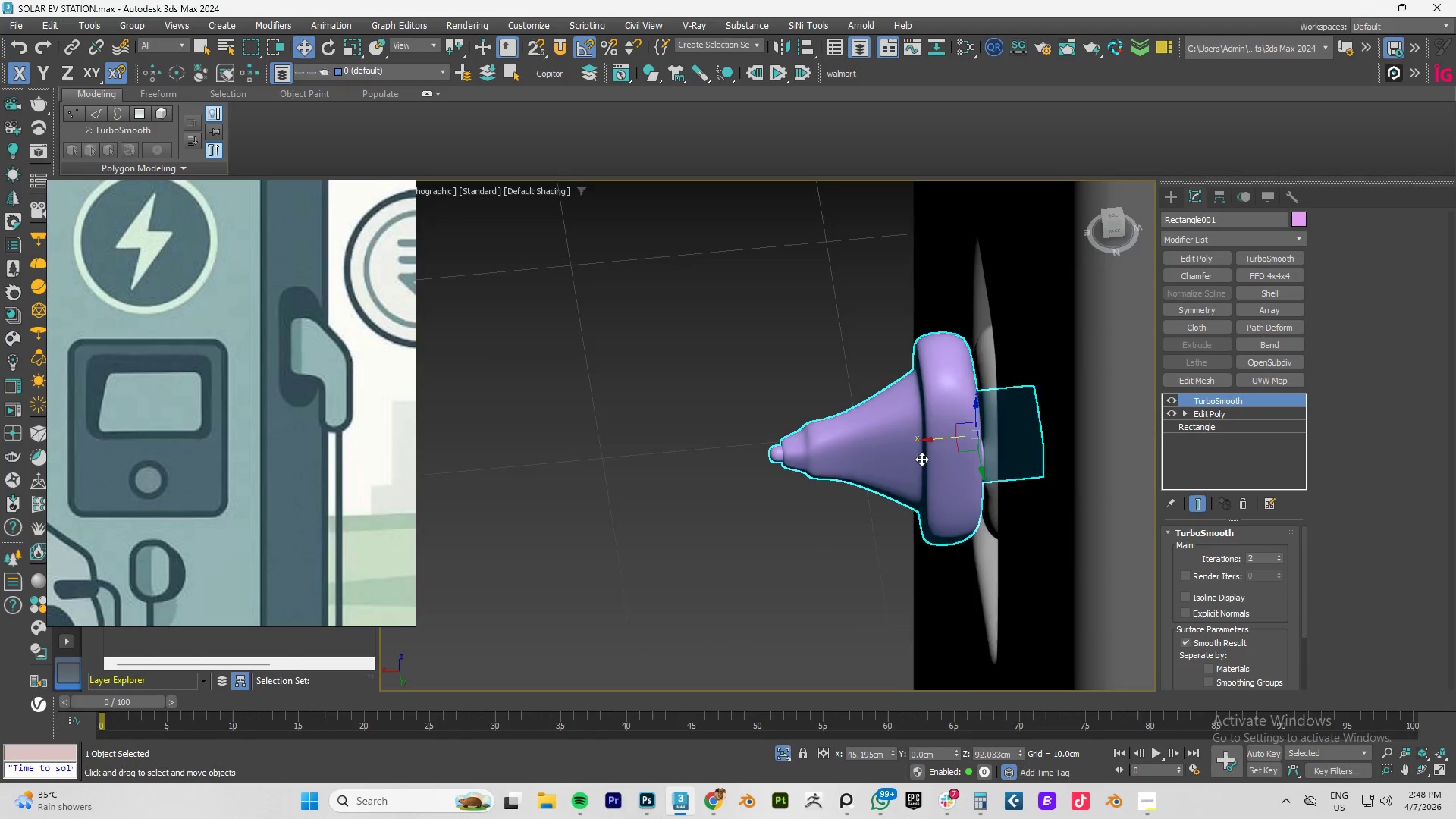 
hold_key(key=AltLeft, duration=0.81)
 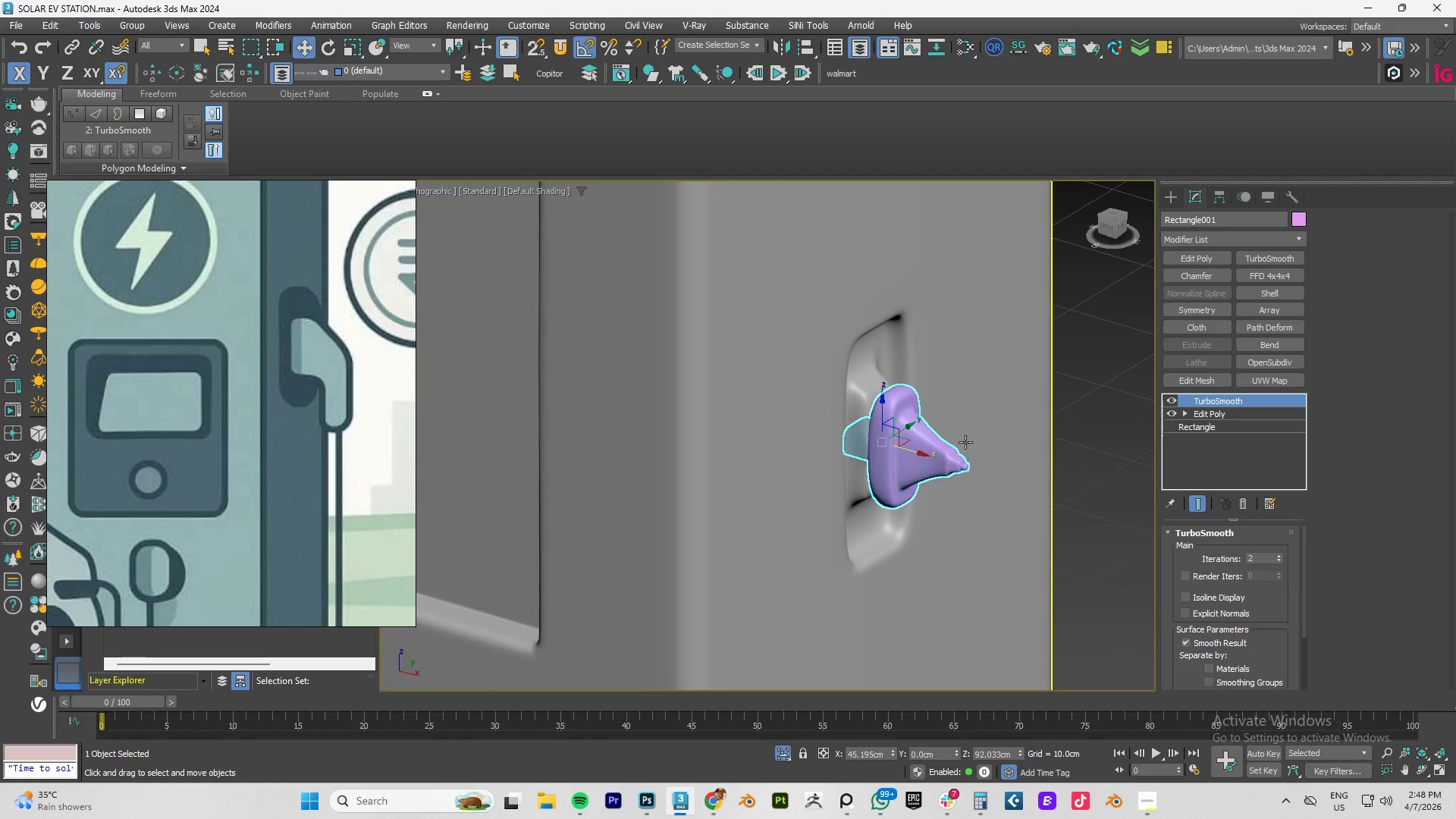 
scroll: coordinate [920, 460], scroll_direction: down, amount: 2.0
 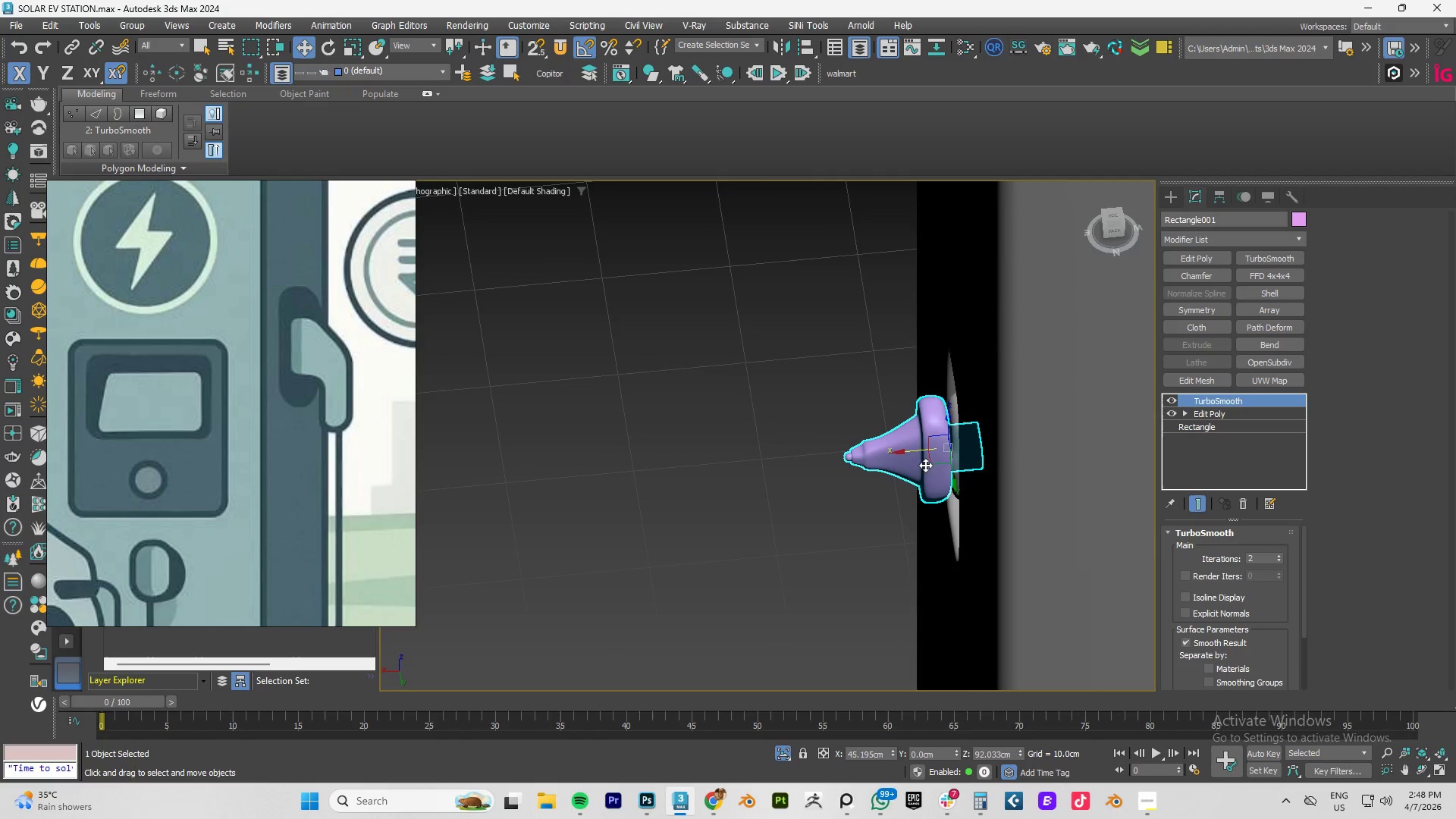 
hold_key(key=AltLeft, duration=26.64)
left_click([1157, 798])